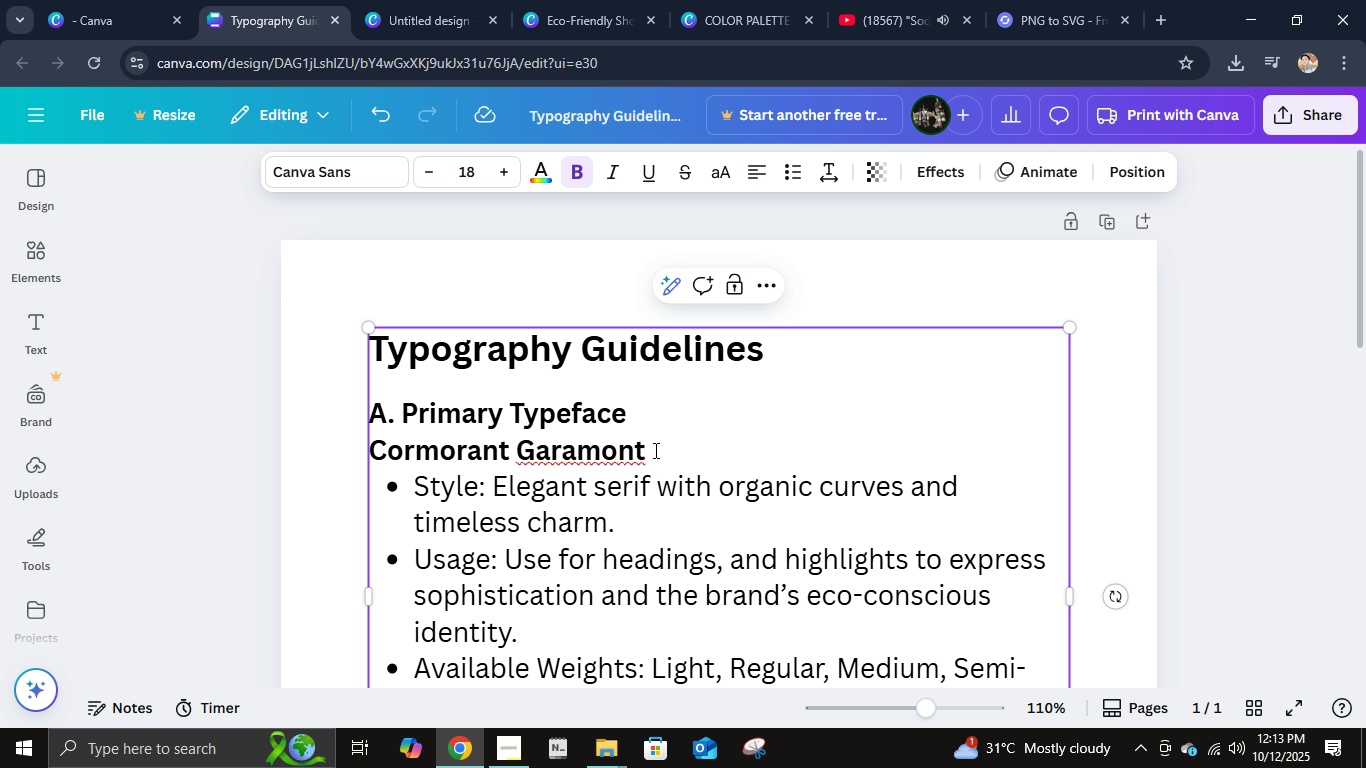 
left_click_drag(start_coordinate=[656, 449], to_coordinate=[492, 457])
 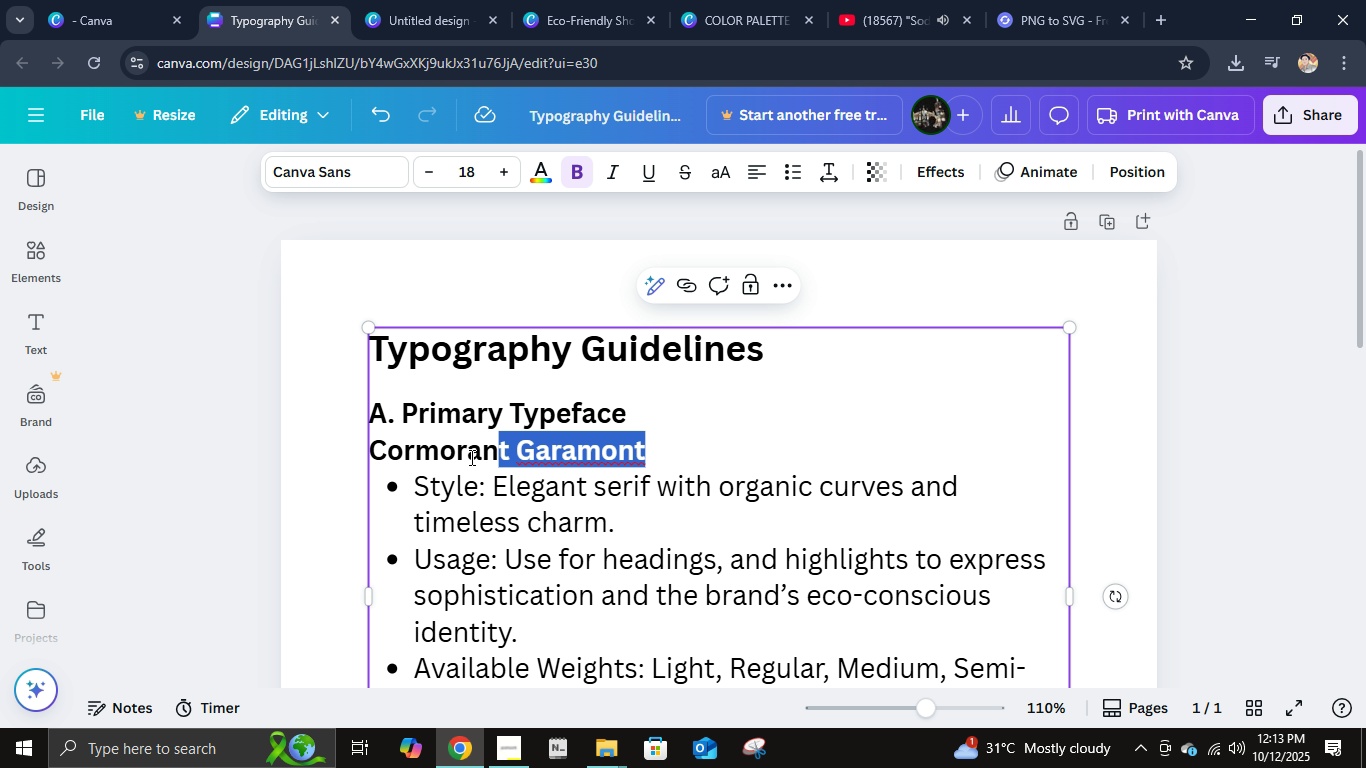 
left_click_drag(start_coordinate=[475, 457], to_coordinate=[467, 457])
 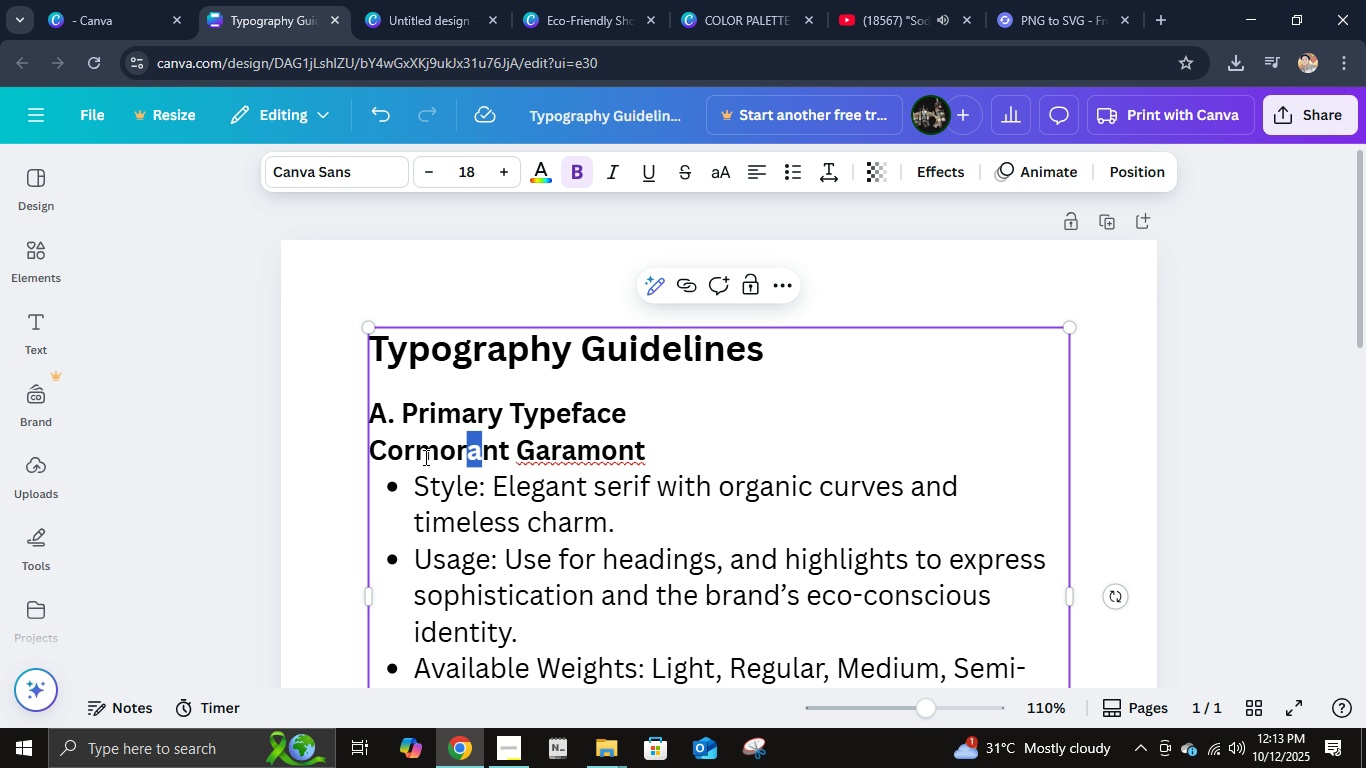 
left_click_drag(start_coordinate=[453, 457], to_coordinate=[387, 457])
 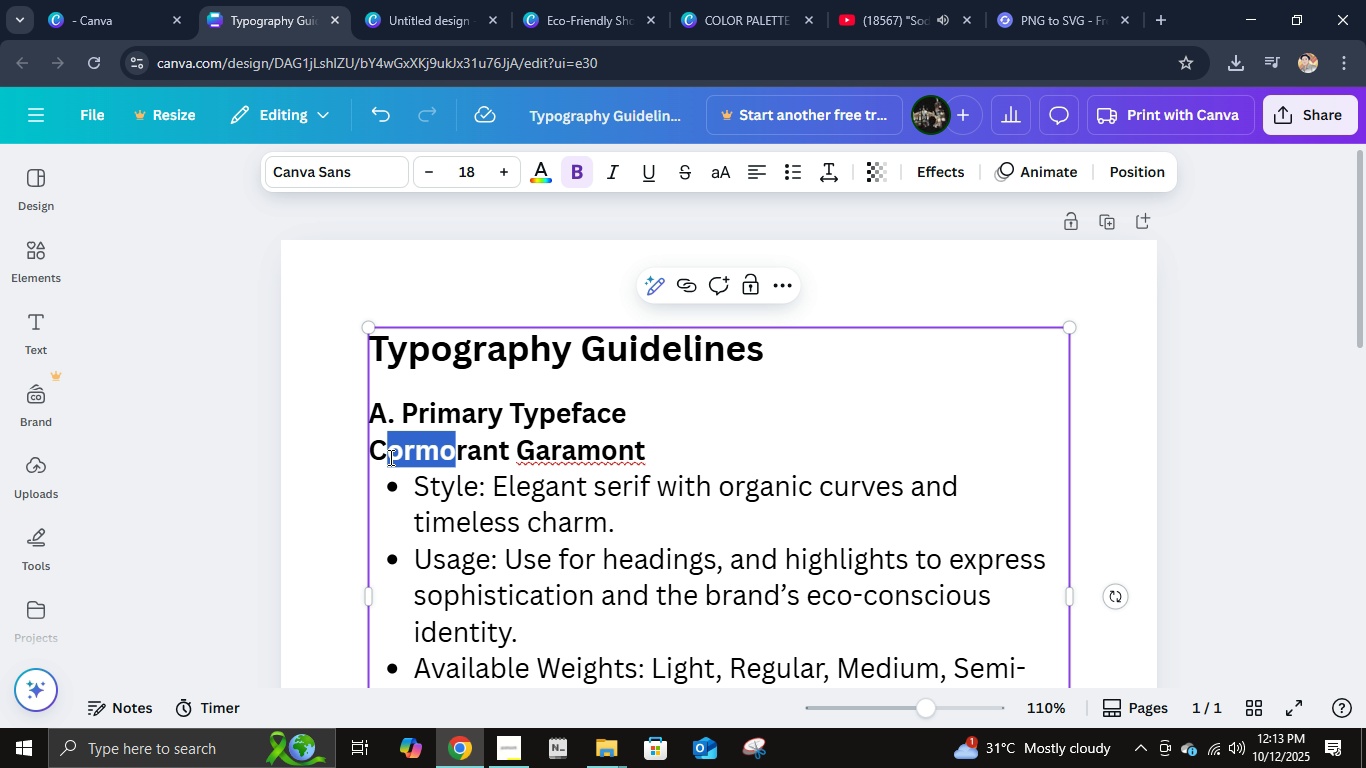 
double_click([387, 457])
 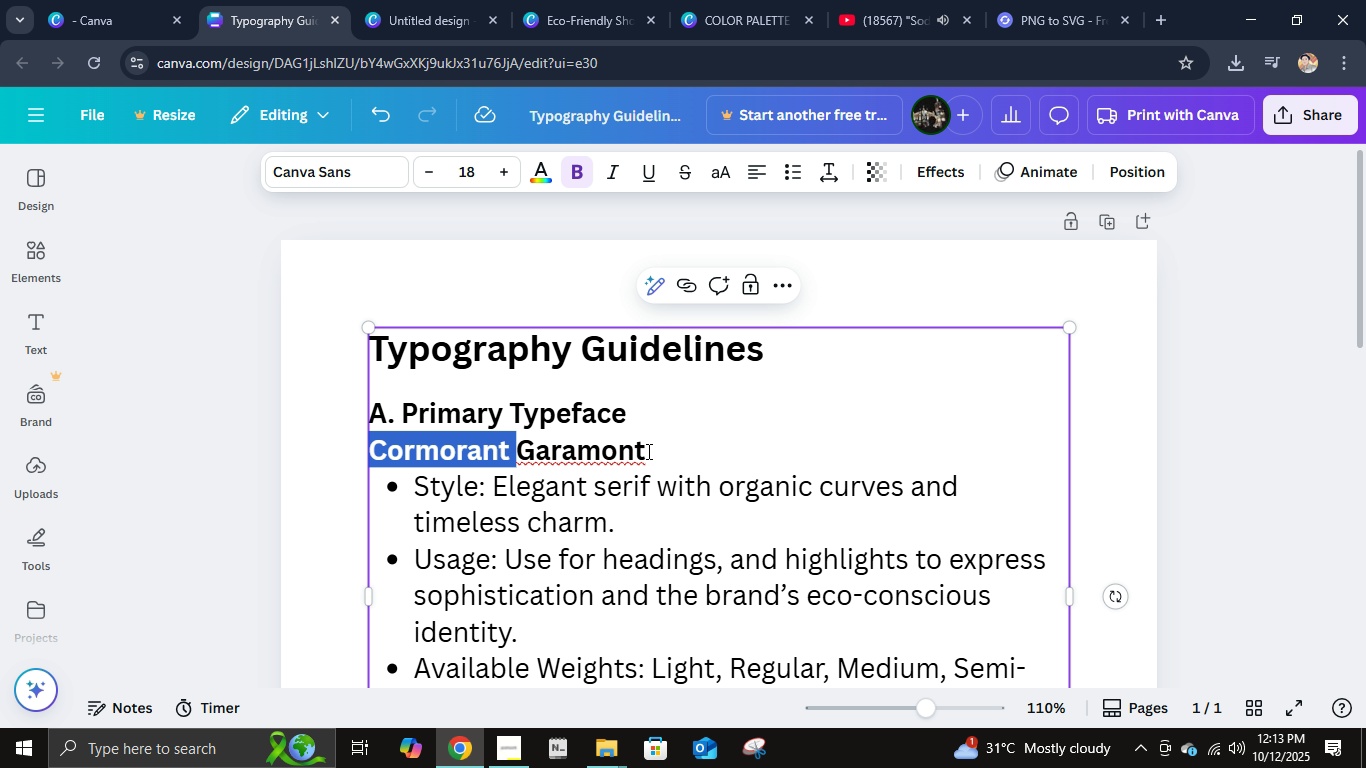 
hold_key(key=ShiftLeft, duration=1.1)
left_click([609, 453])
 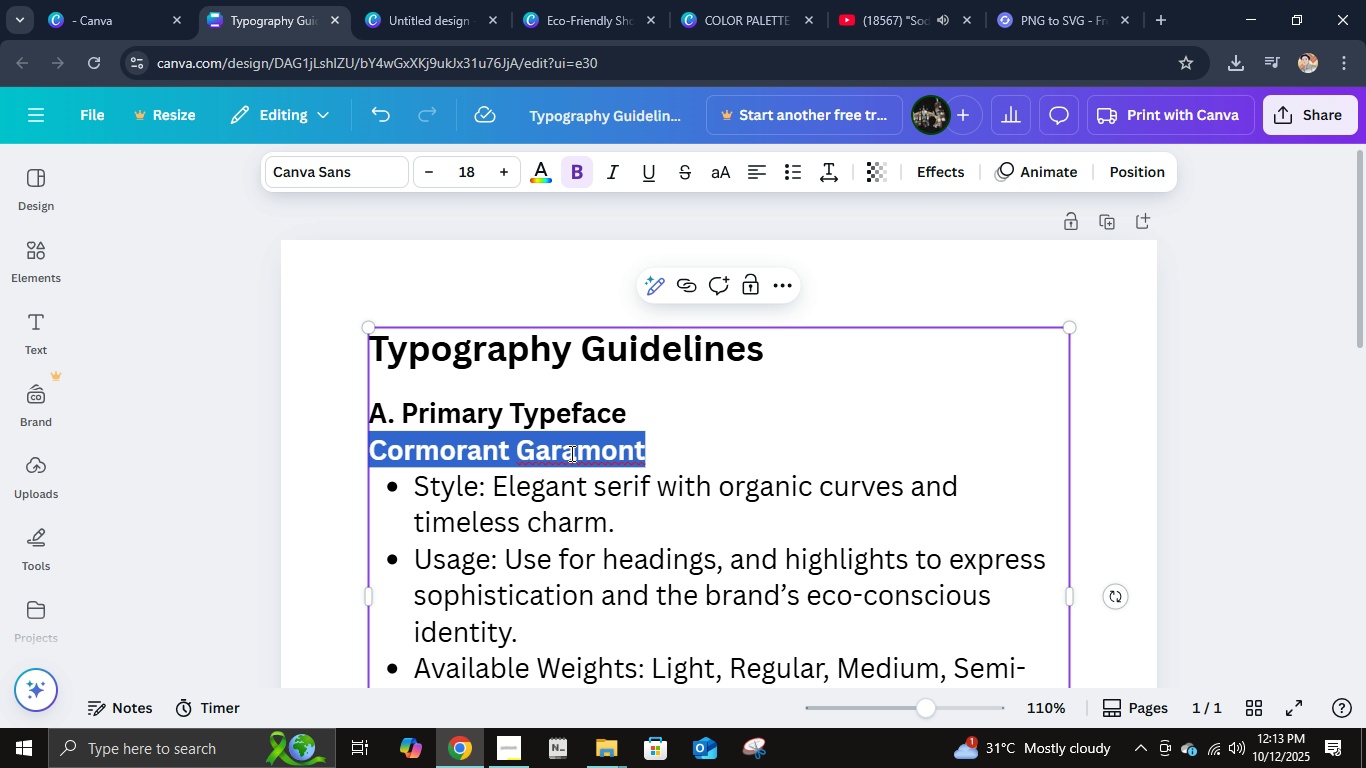 
double_click([317, 165])
 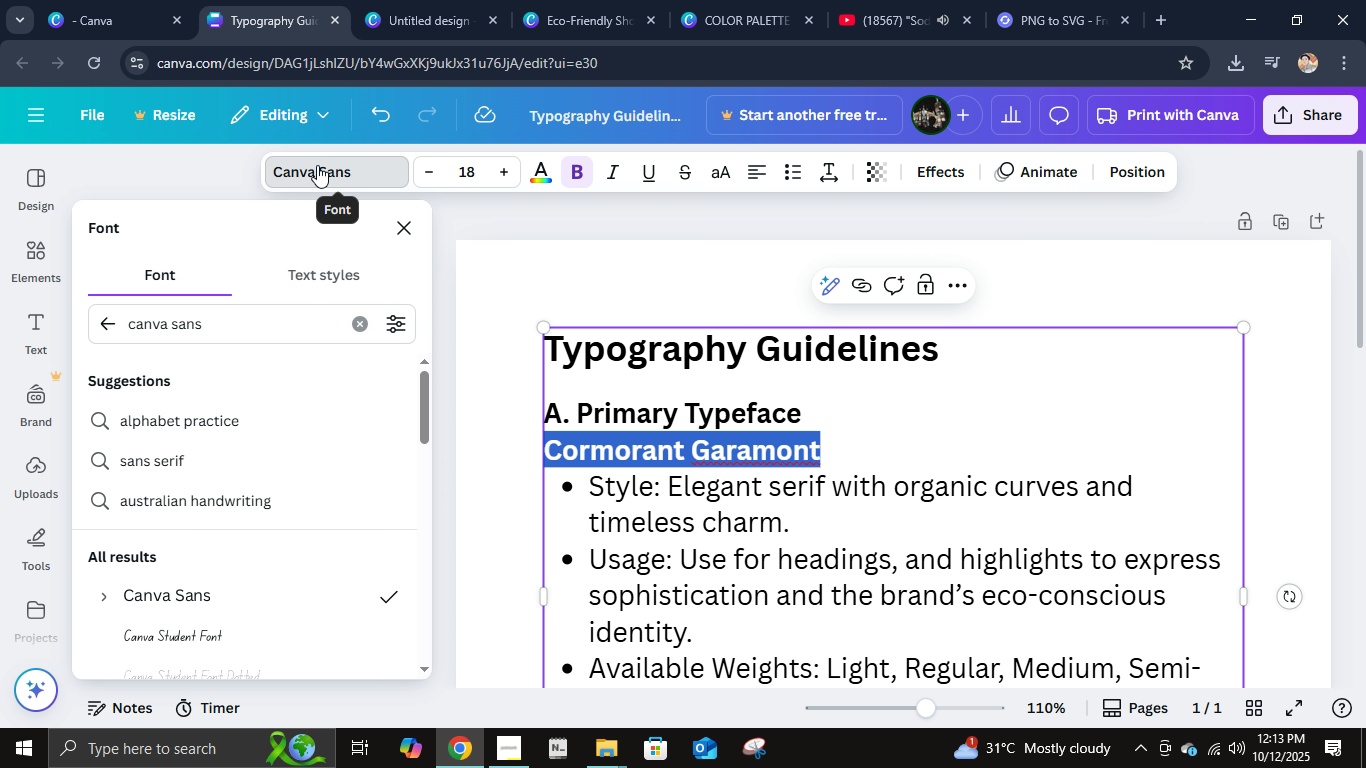 
key(C)
 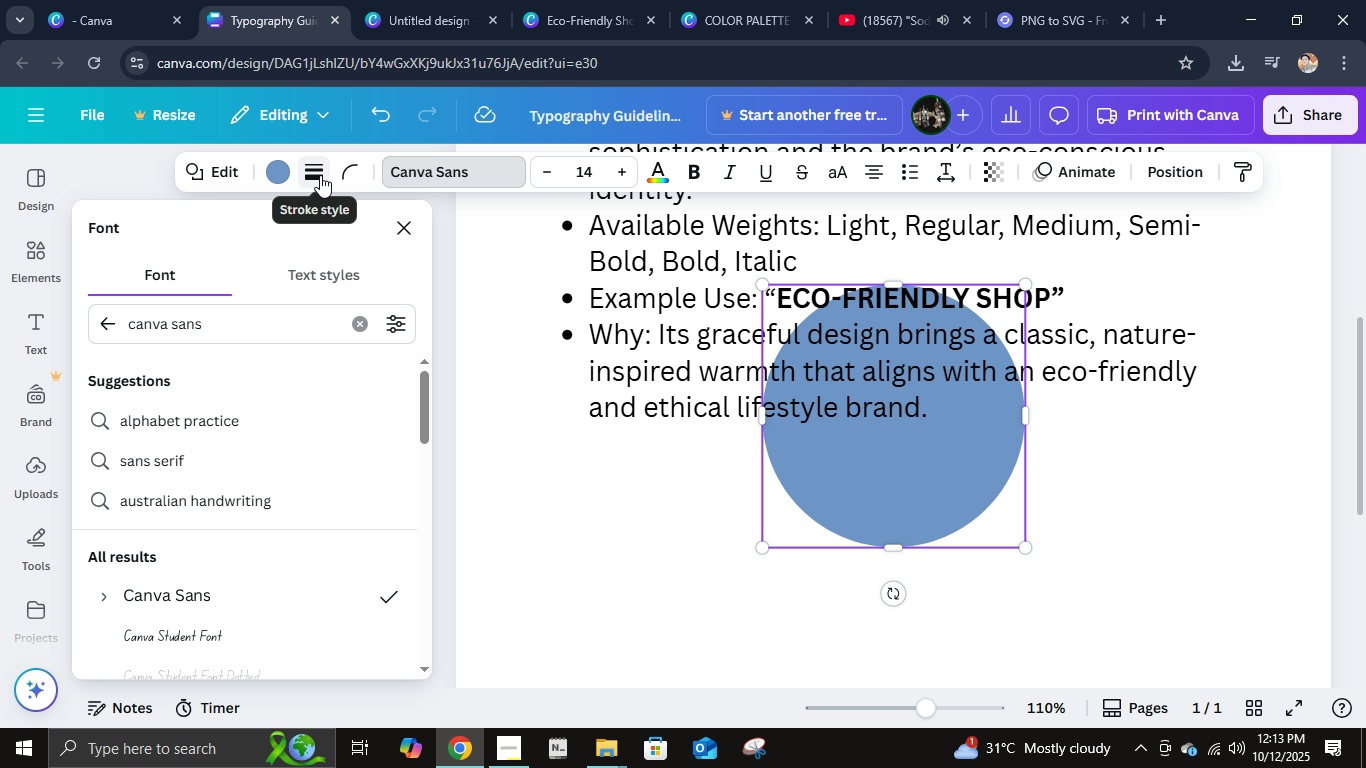 
key(Control+Z)
 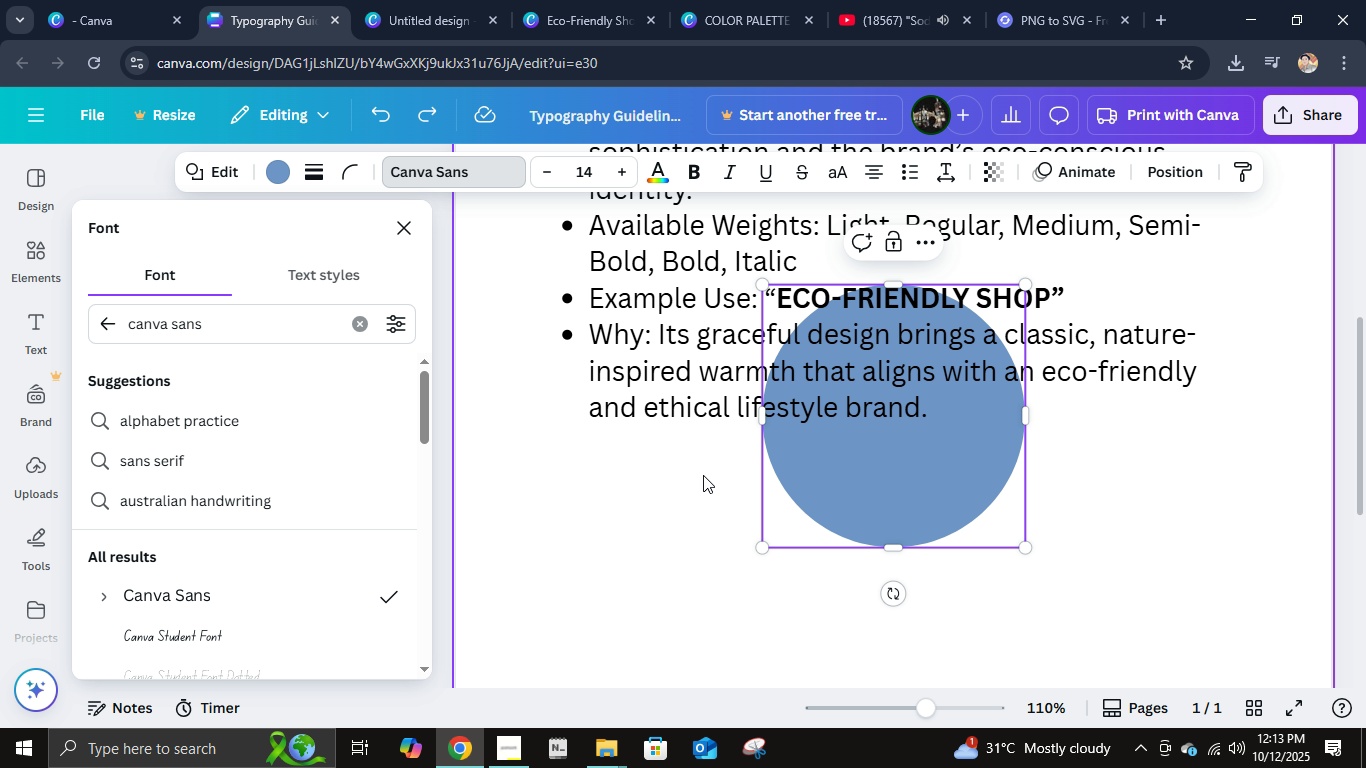 
left_click([791, 483])
 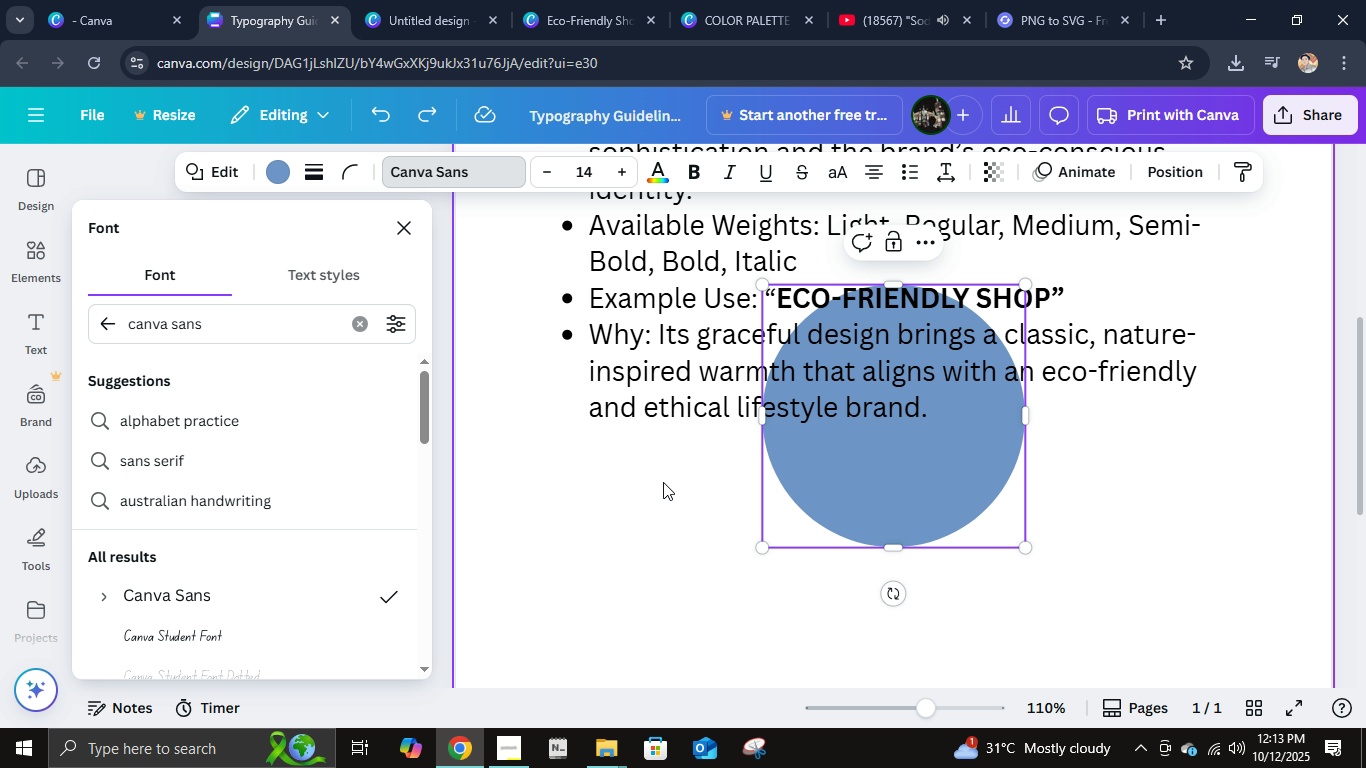 
double_click([663, 482])
 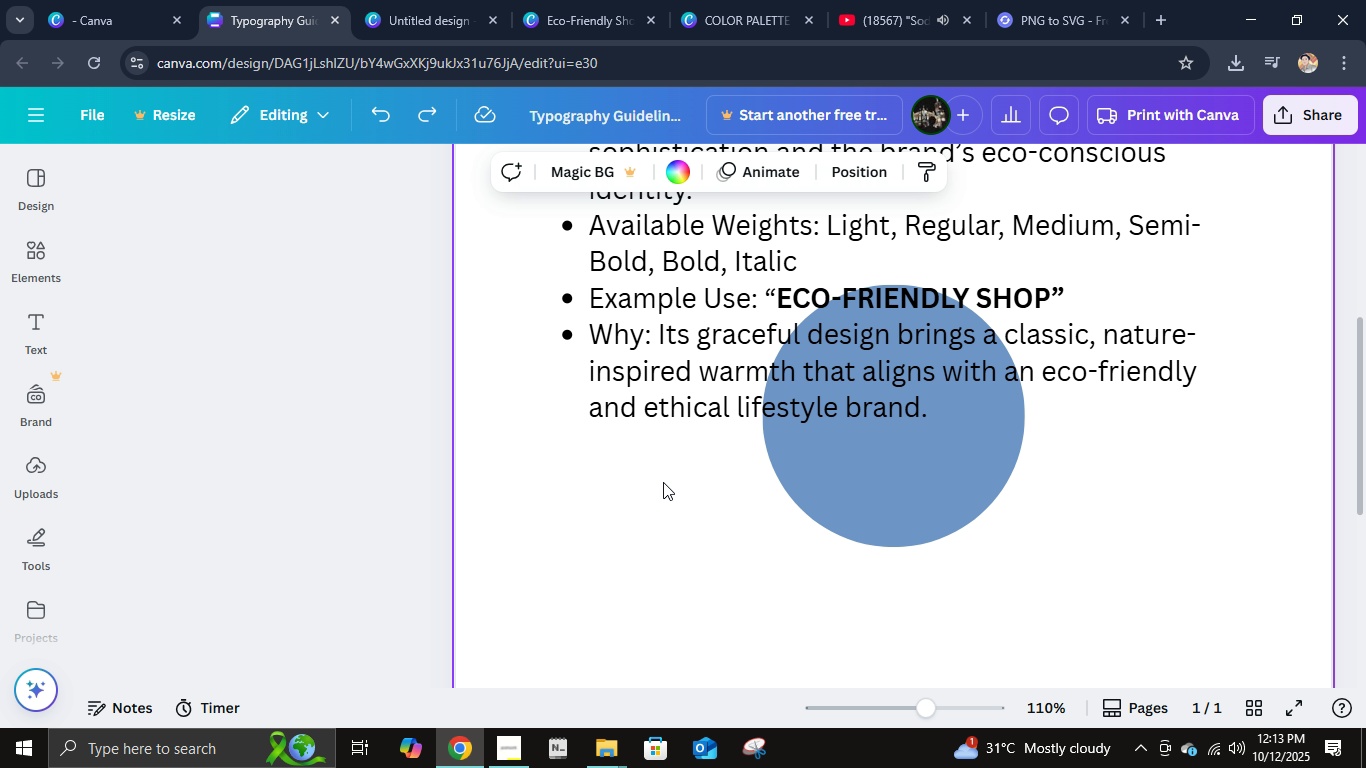 
key(Control+Z)
 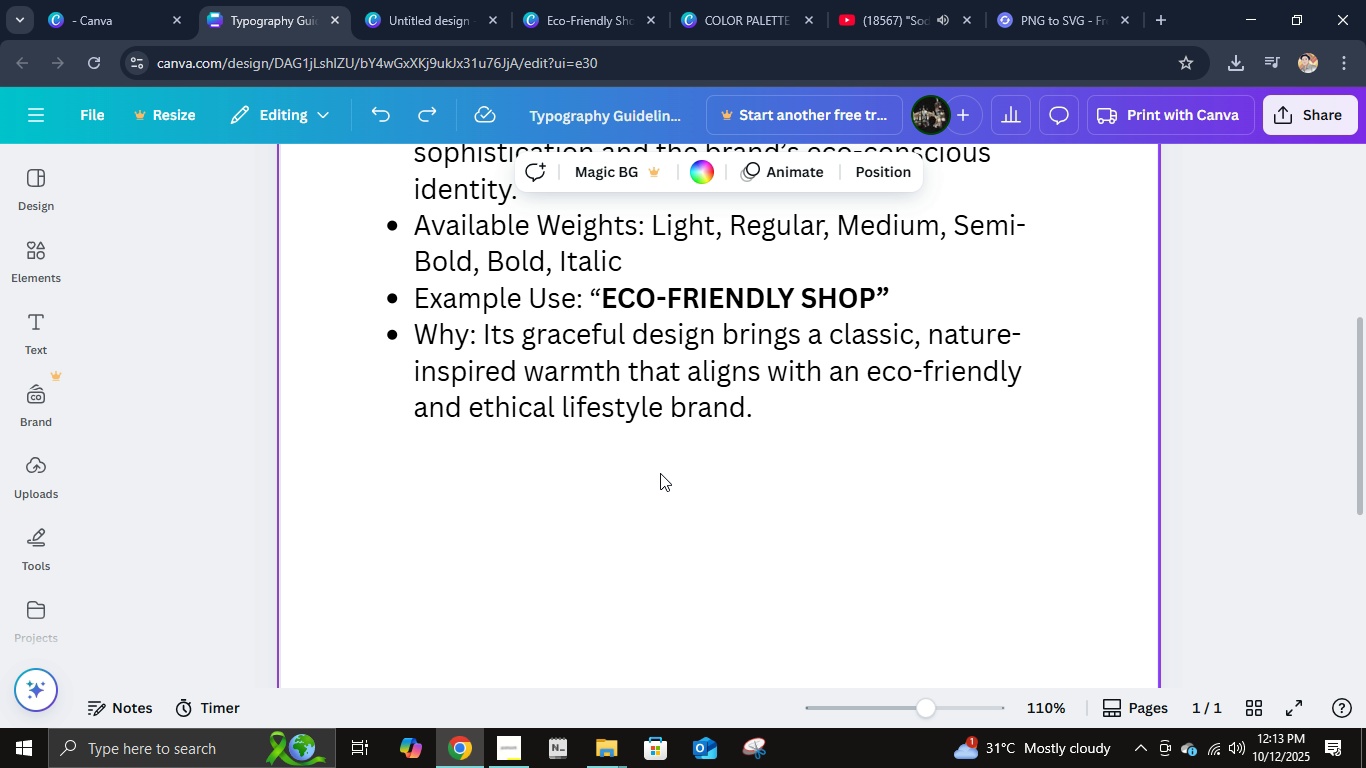 
scroll: coordinate [658, 437], scroll_direction: up, amount: 3.0
 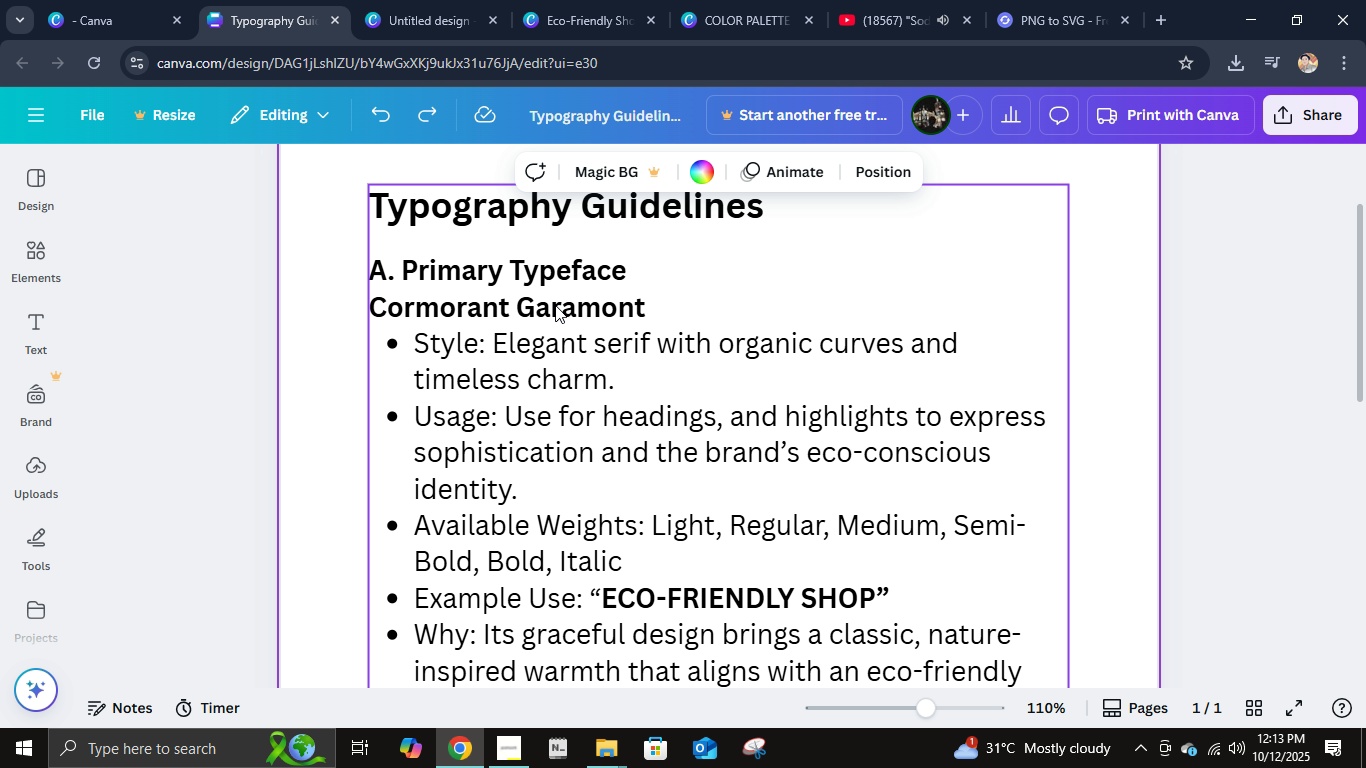 
double_click([556, 304])
 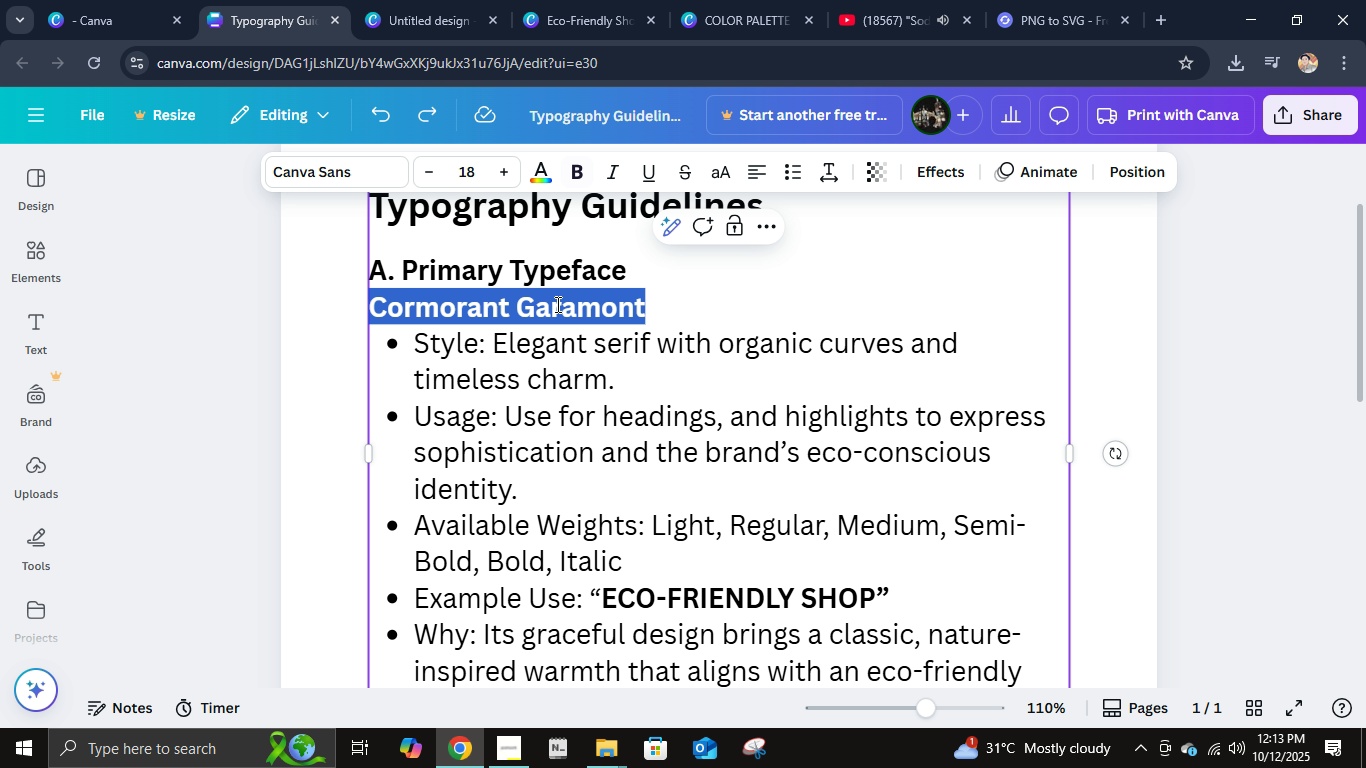 
triple_click([556, 304])
 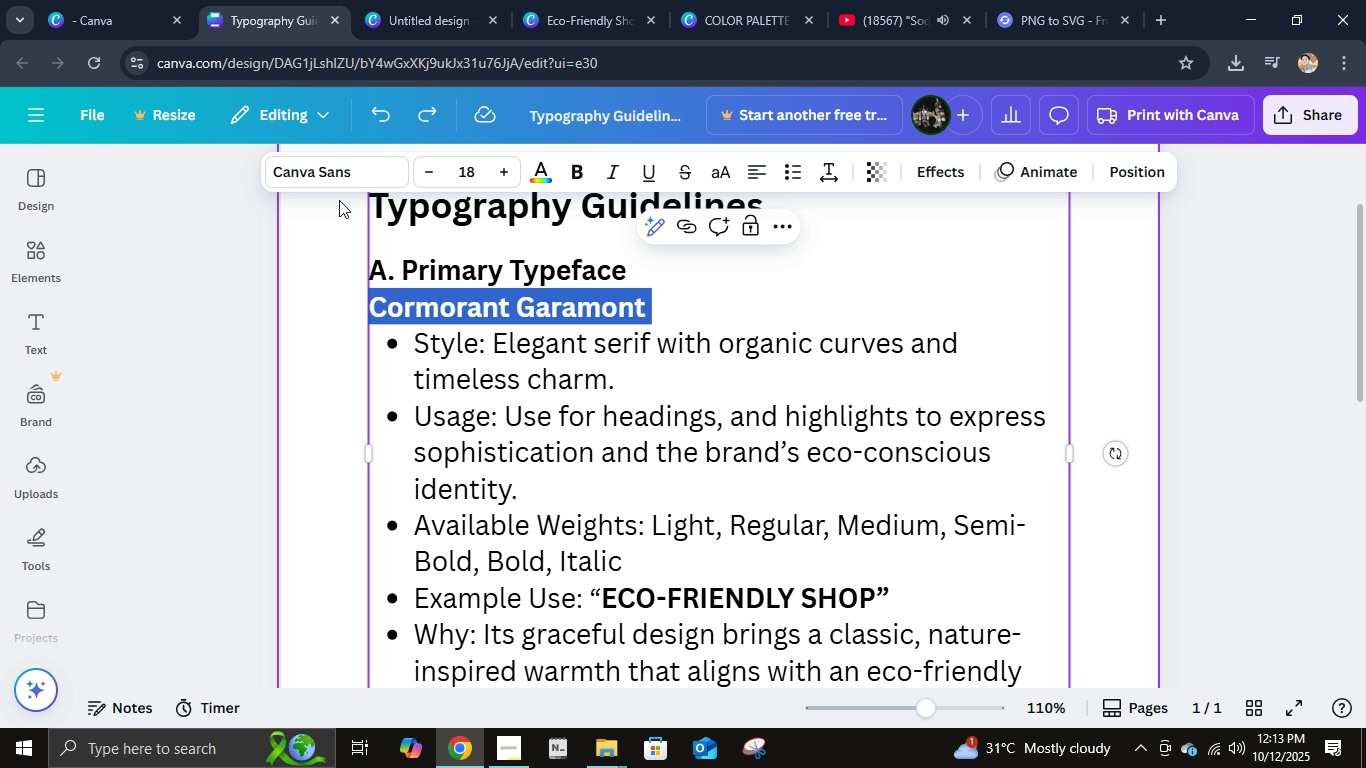 
double_click([331, 170])
 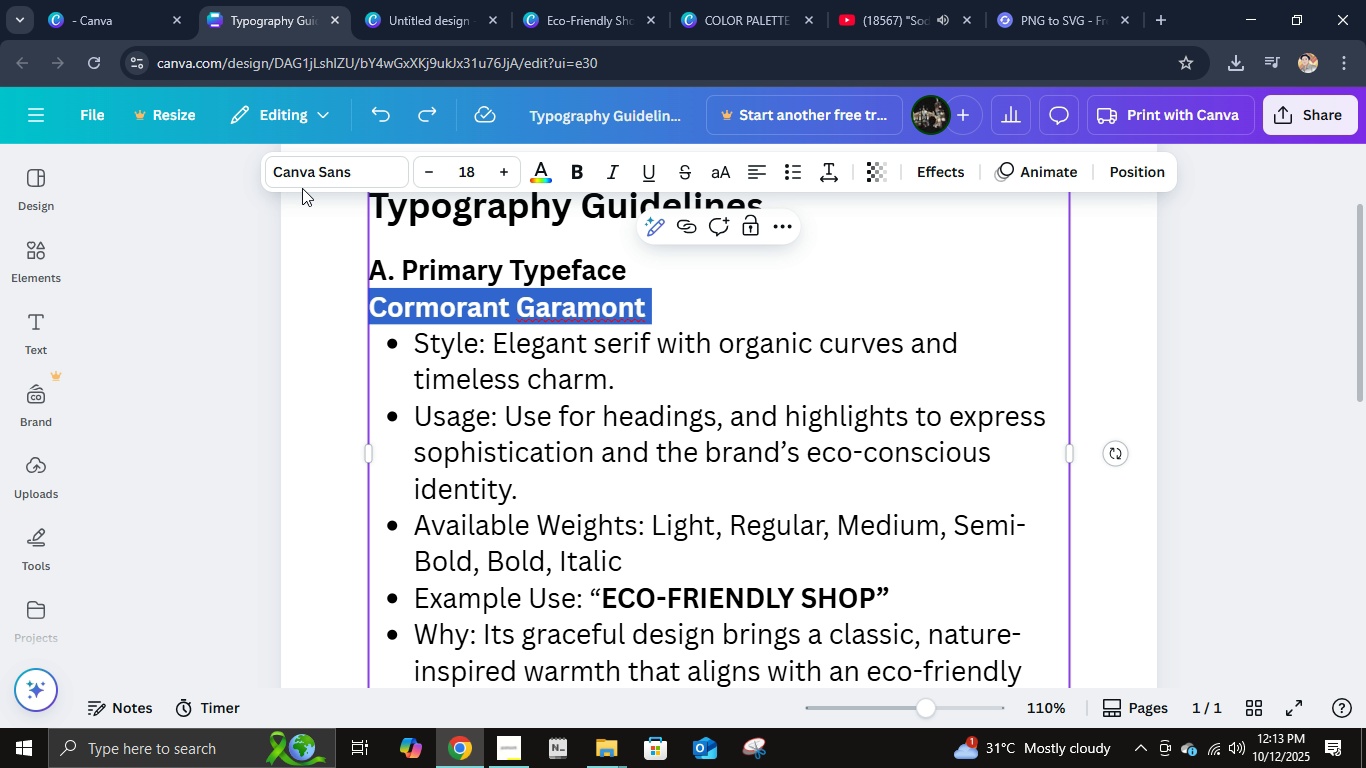 
left_click([302, 180])
 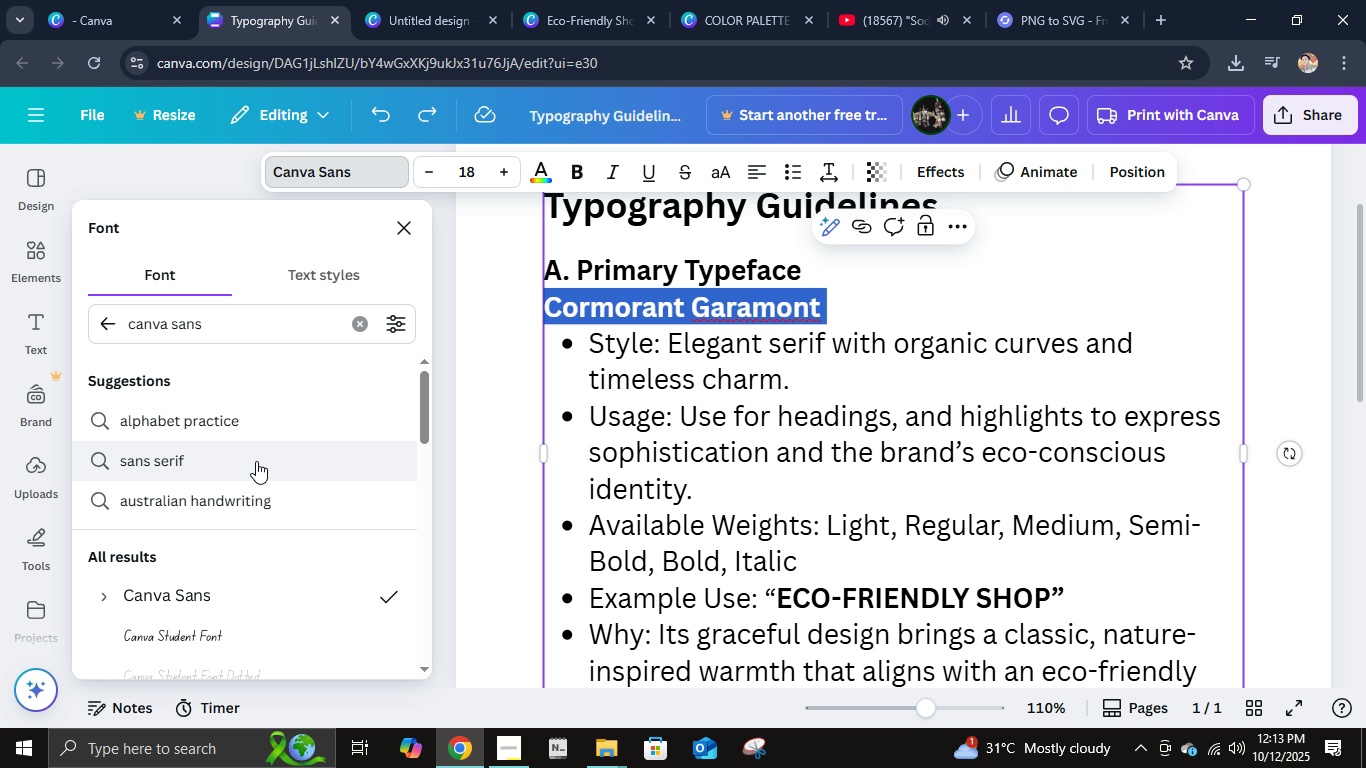 
scroll: coordinate [252, 460], scroll_direction: up, amount: 1.0
 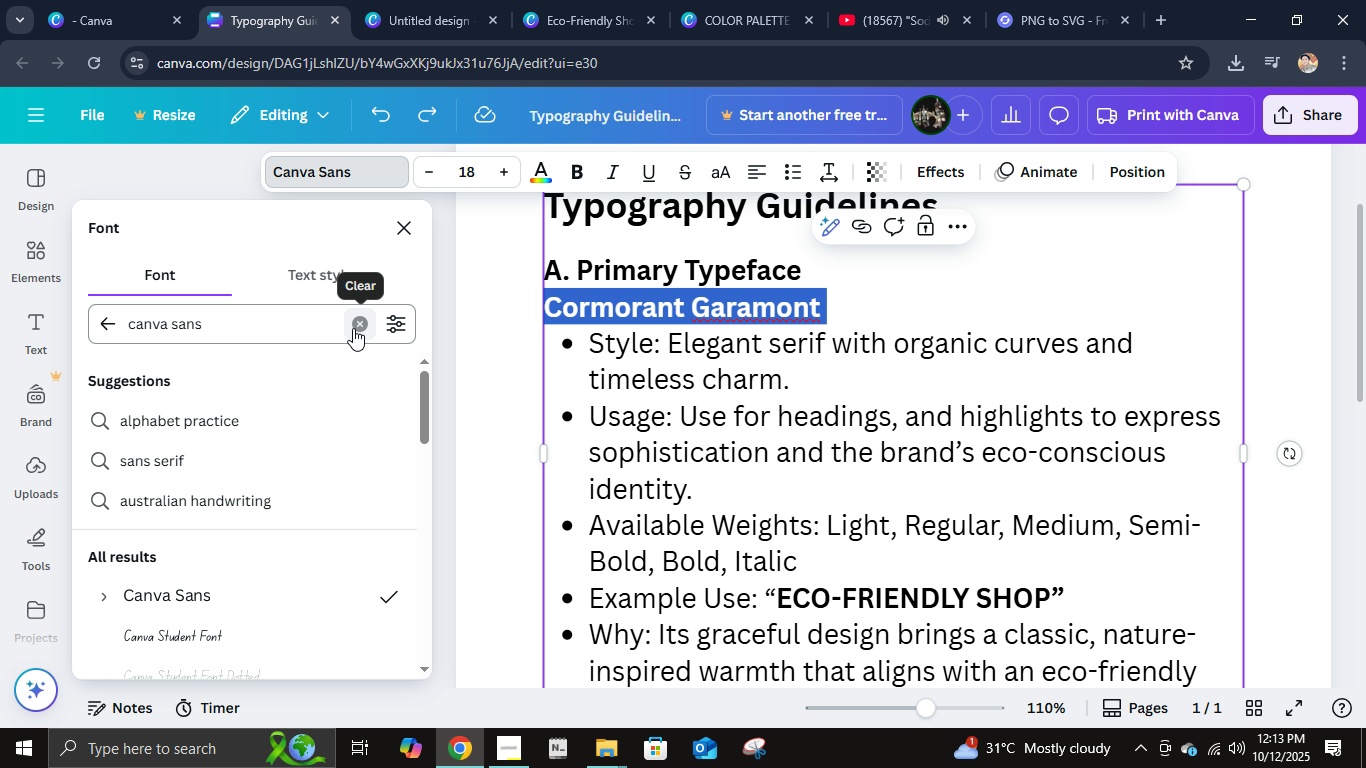 
left_click([353, 328])
 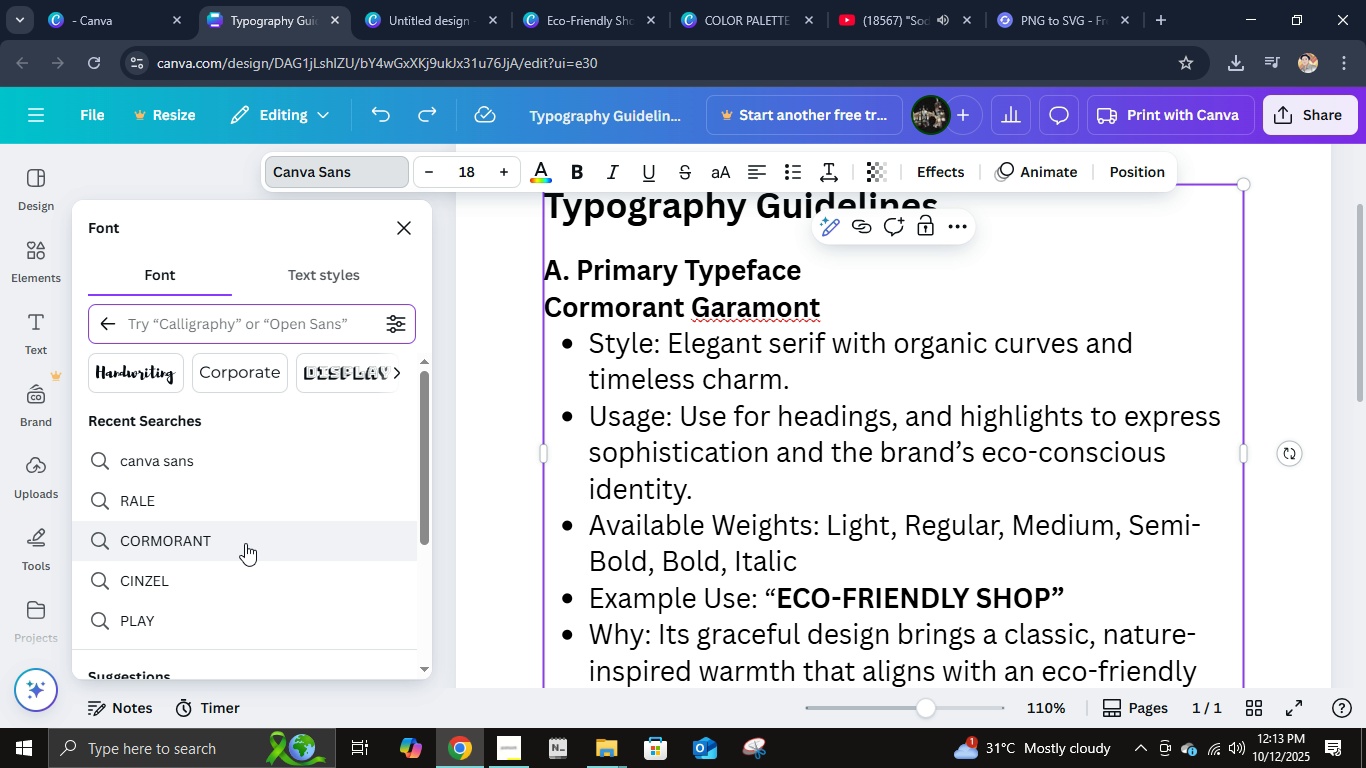 
double_click([245, 544])
 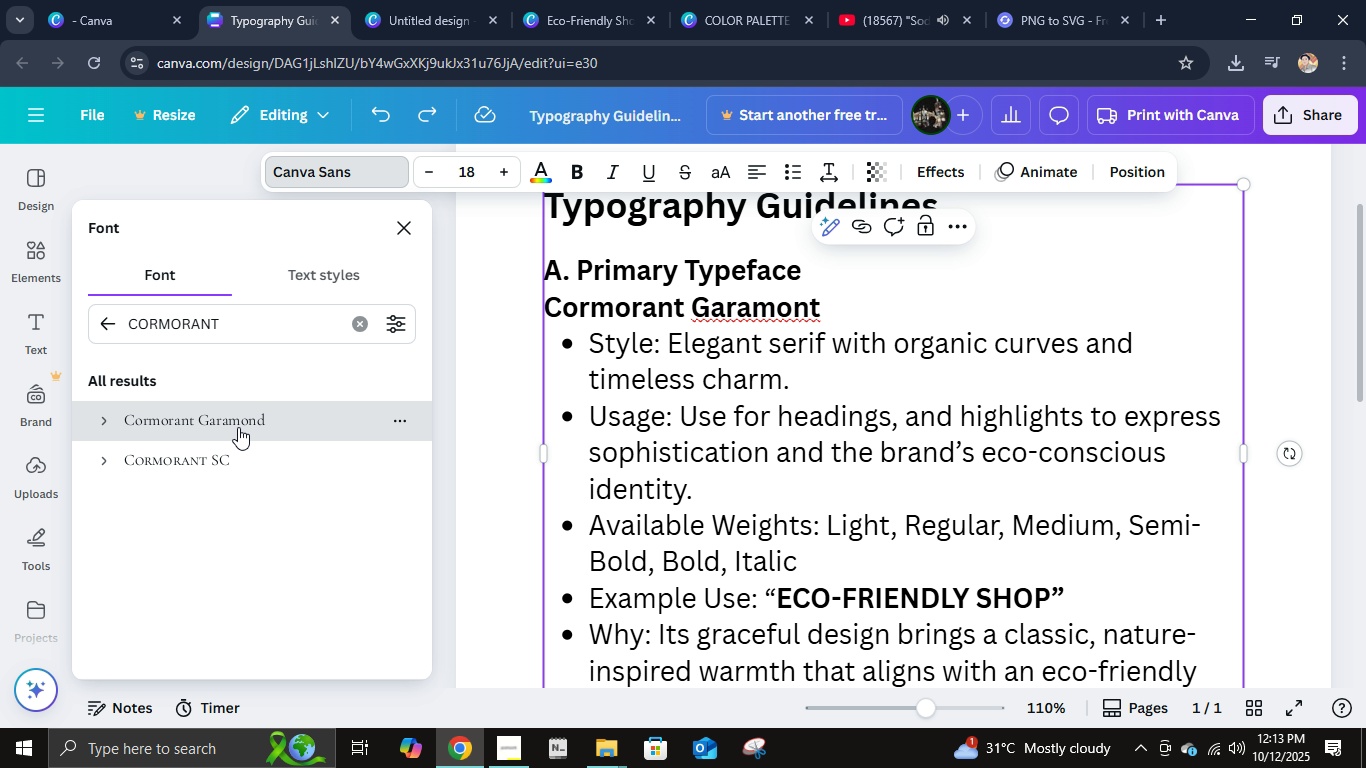 
left_click([238, 427])
 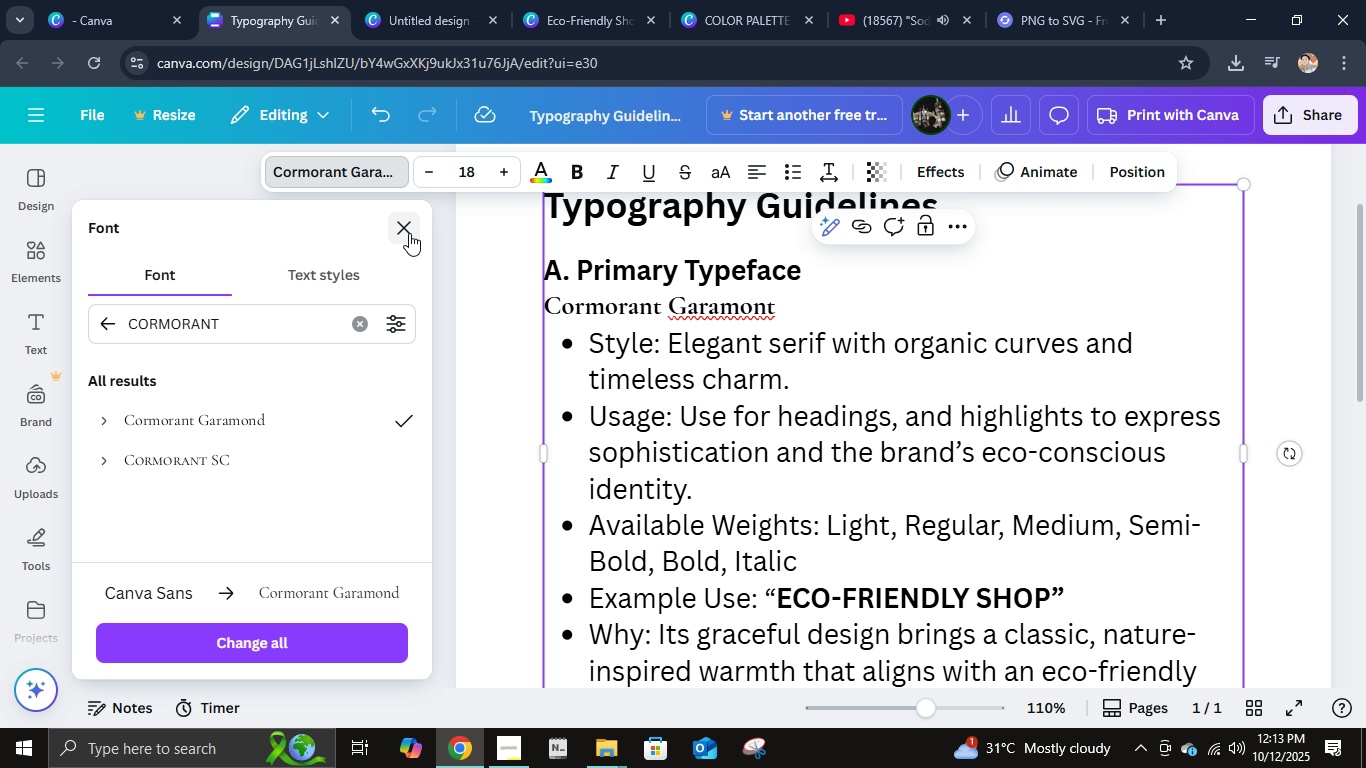 
left_click([410, 233])
 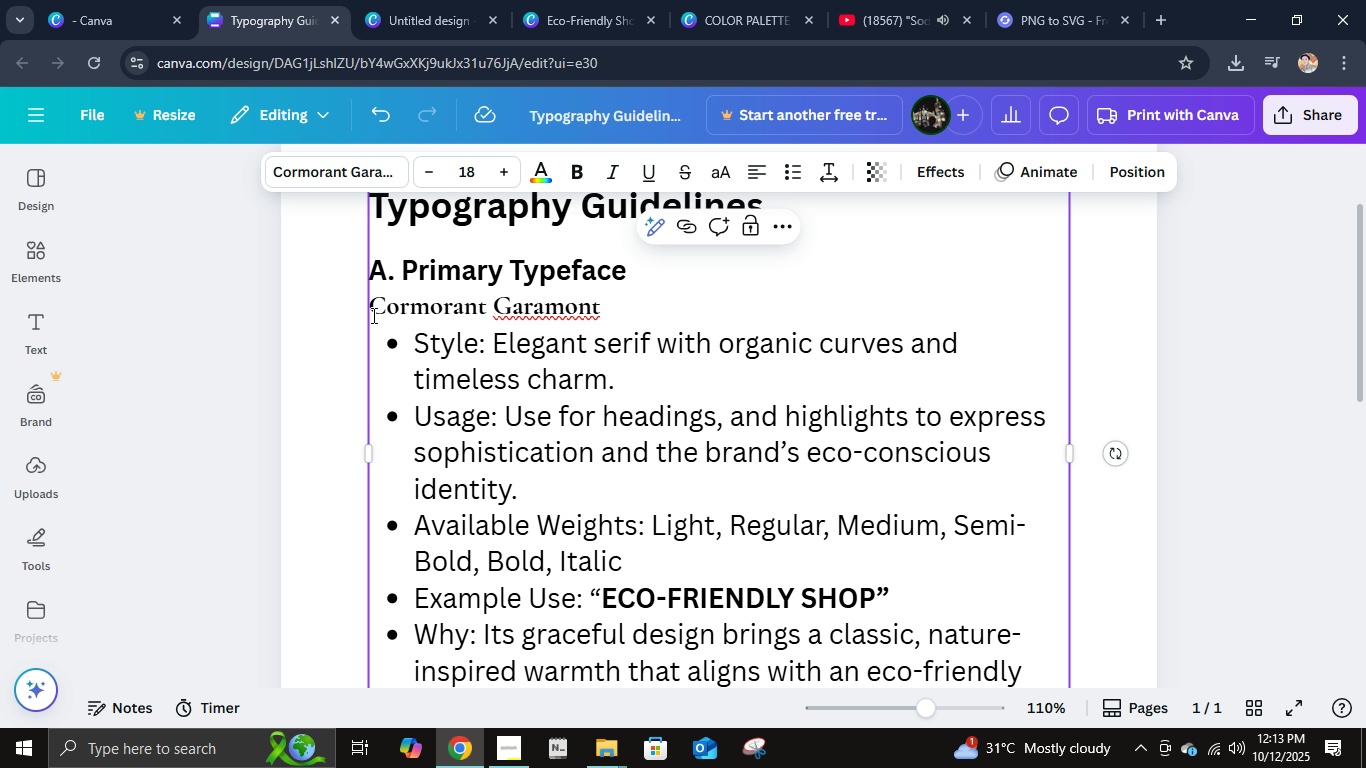 
left_click([371, 313])
 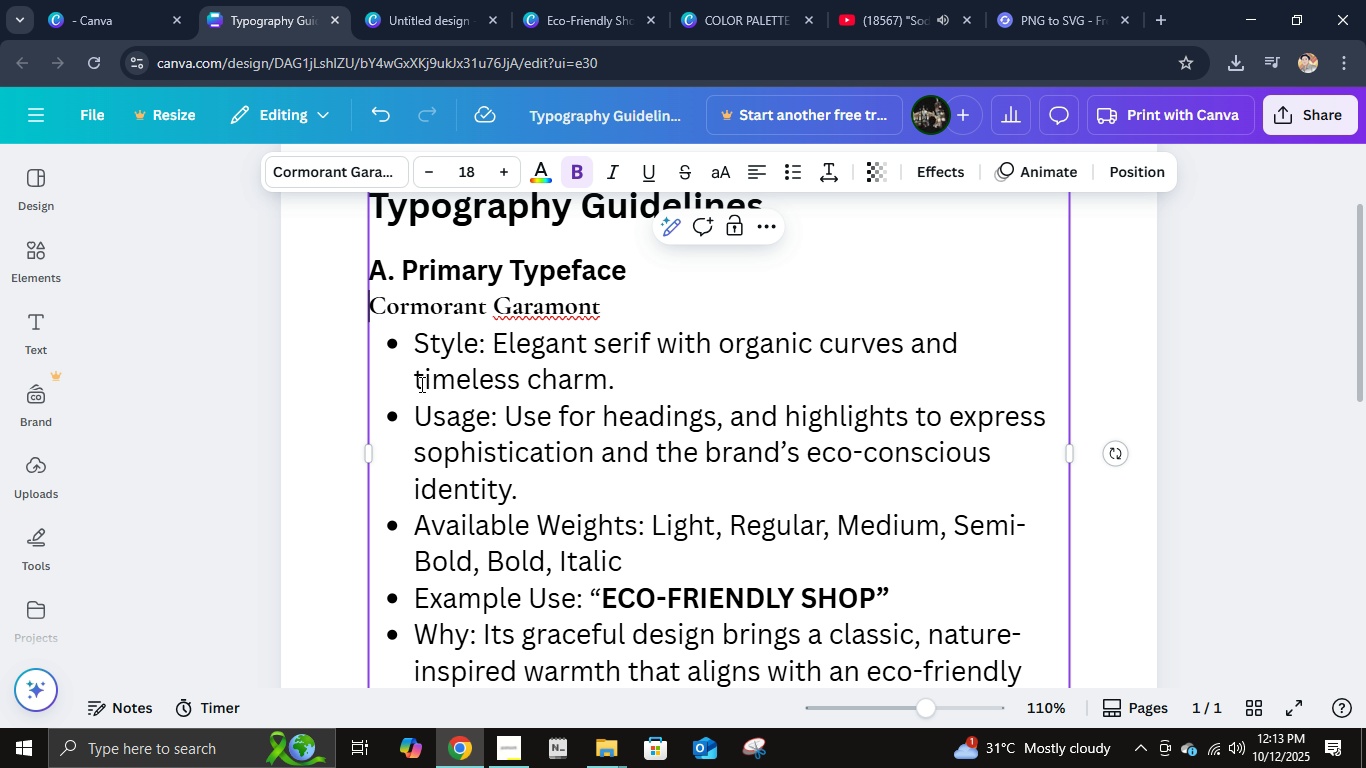 
key(Space)
 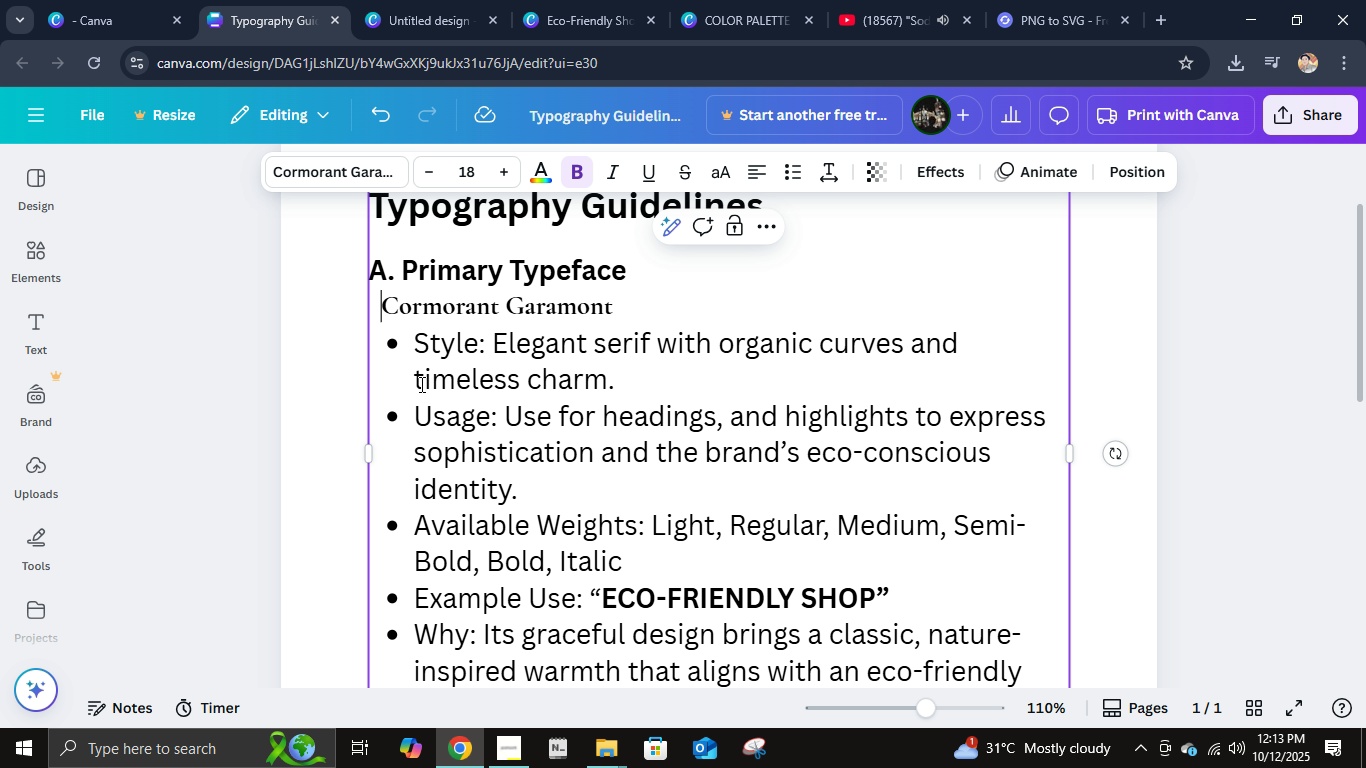 
hold_key(key=Space, duration=0.89)
 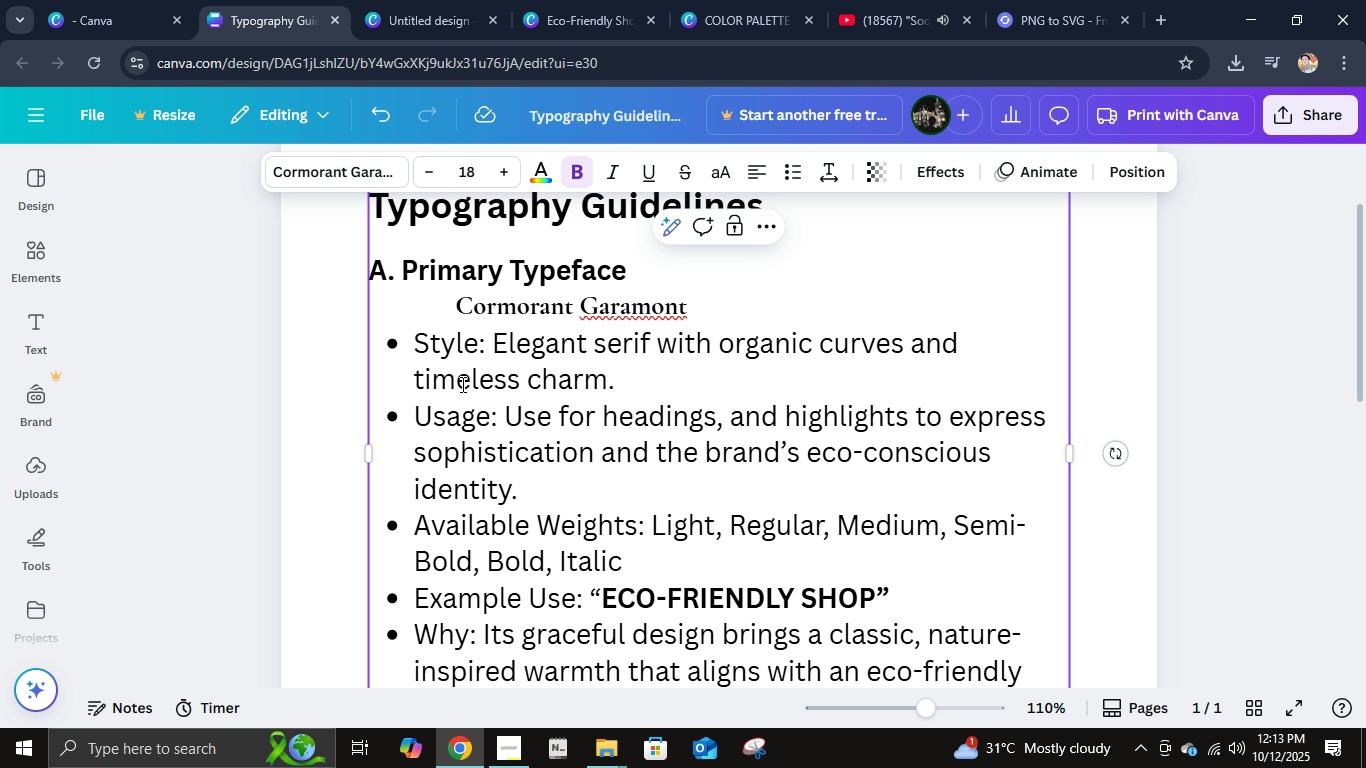 
key(Minus)
 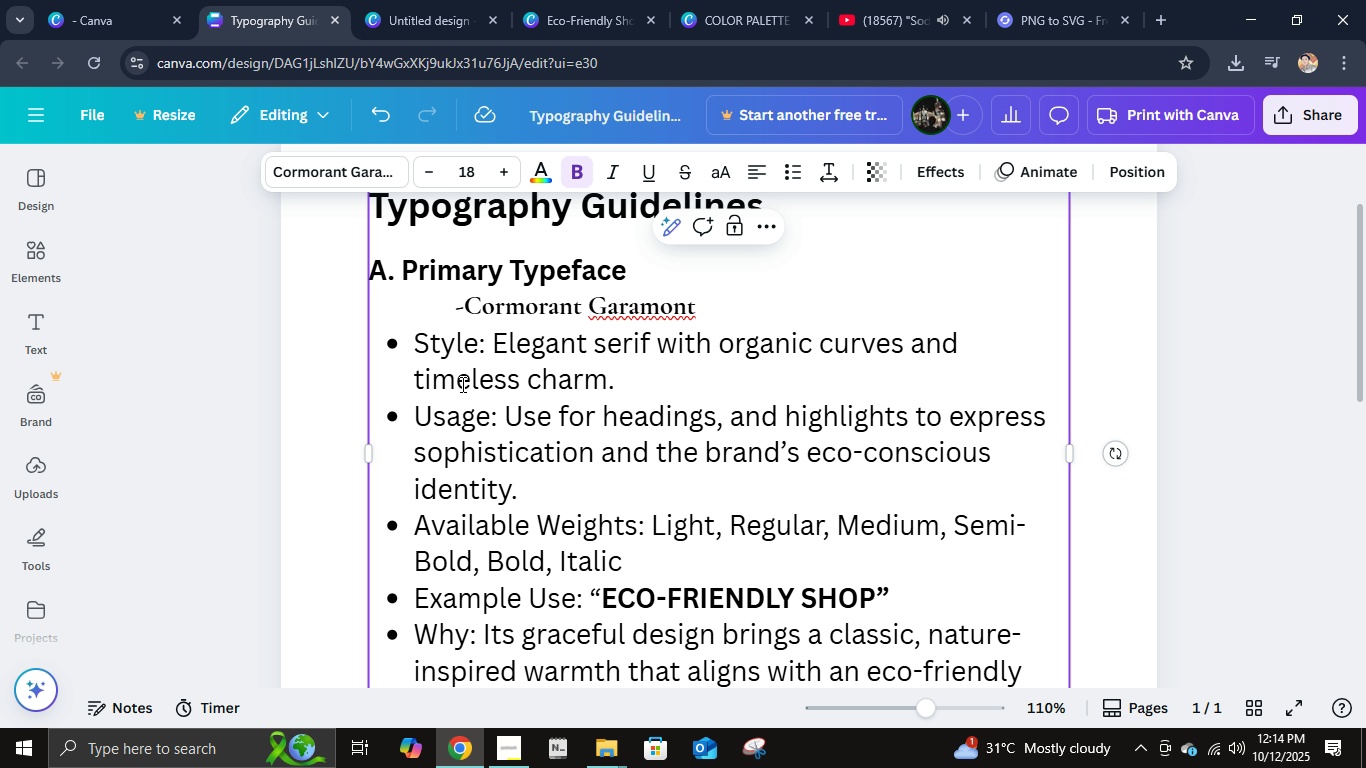 
key(Backspace)
 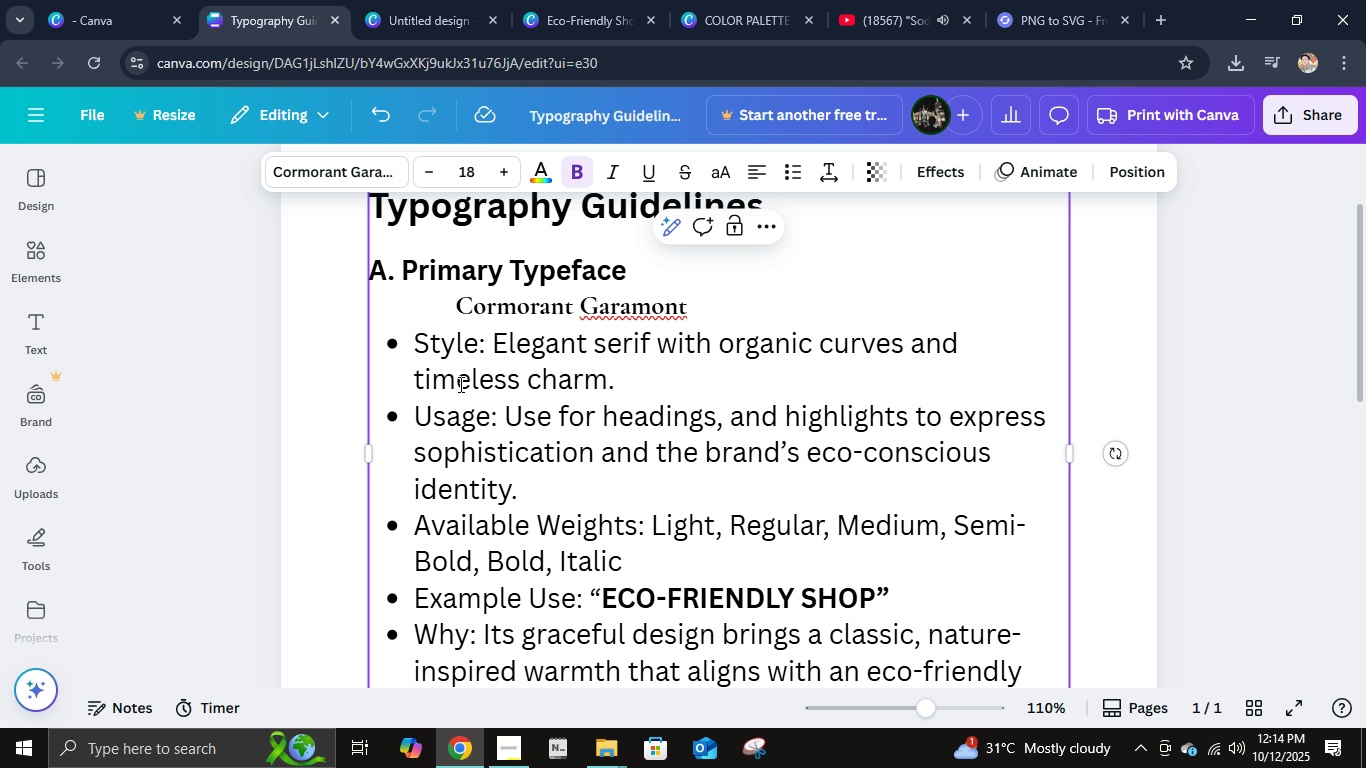 
scroll: coordinate [526, 397], scroll_direction: up, amount: 2.0
 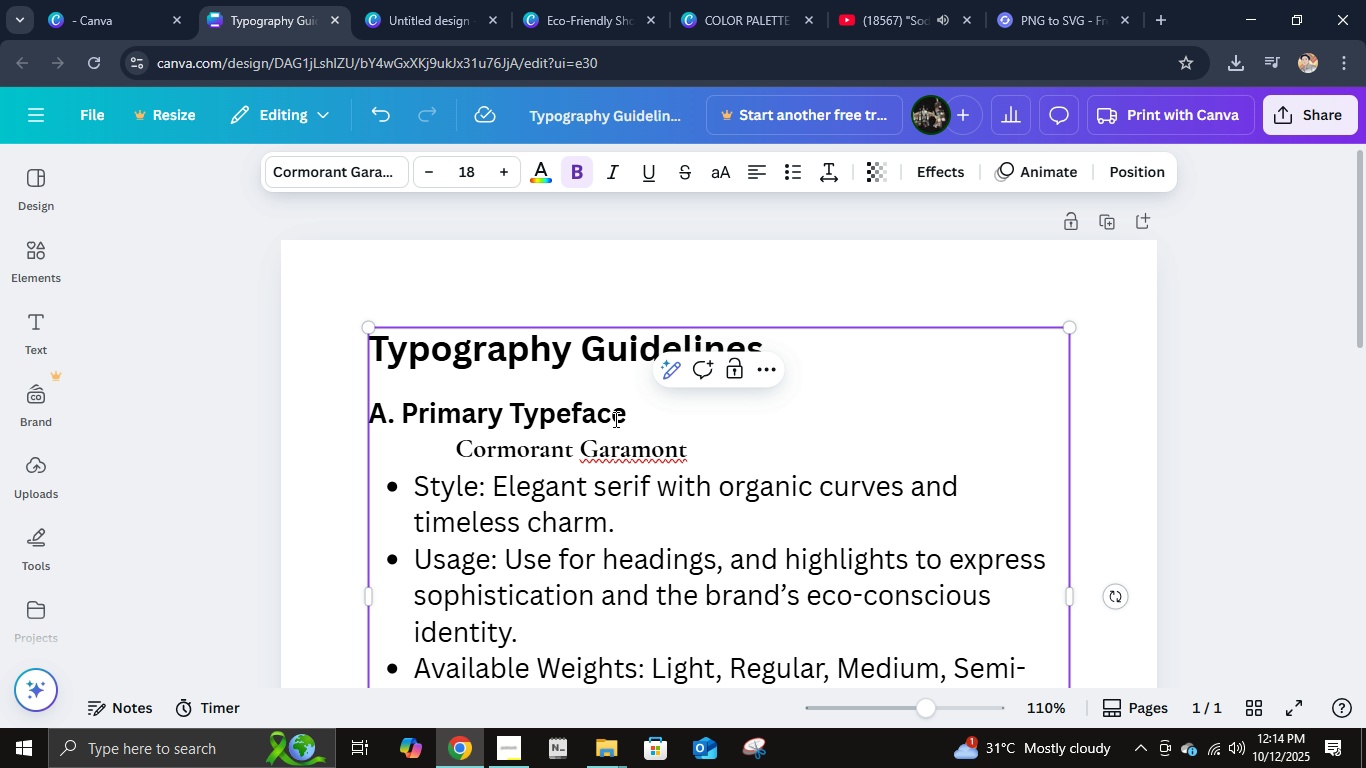 
double_click([618, 419])
 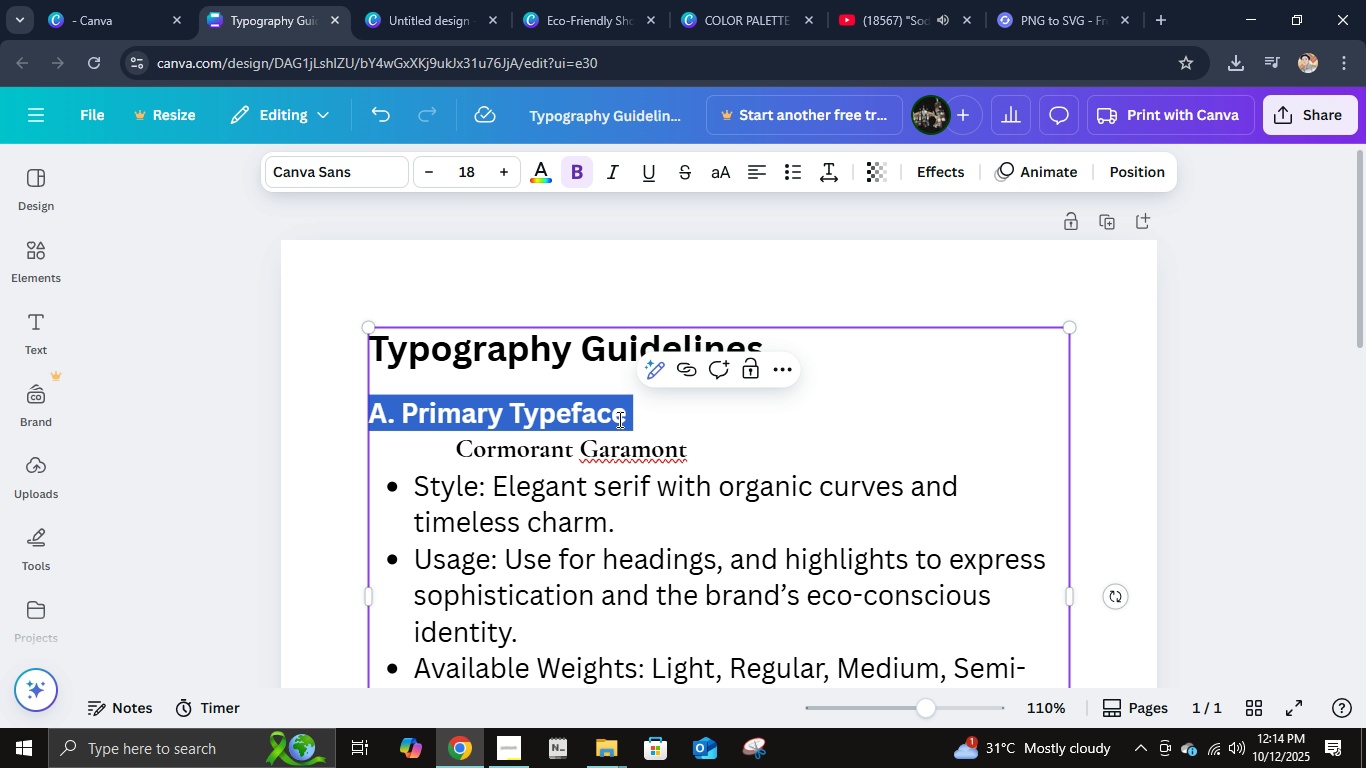 
triple_click([618, 419])
 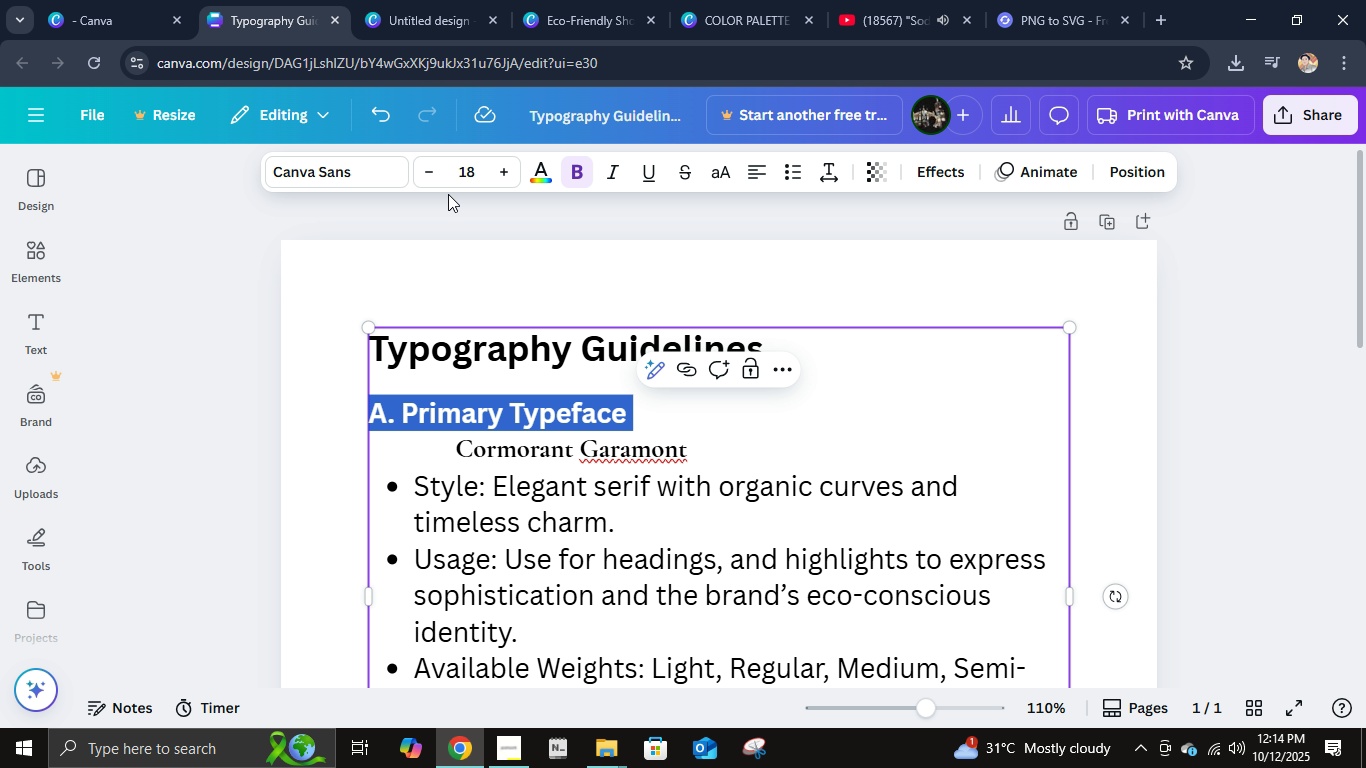 
left_click([426, 172])
 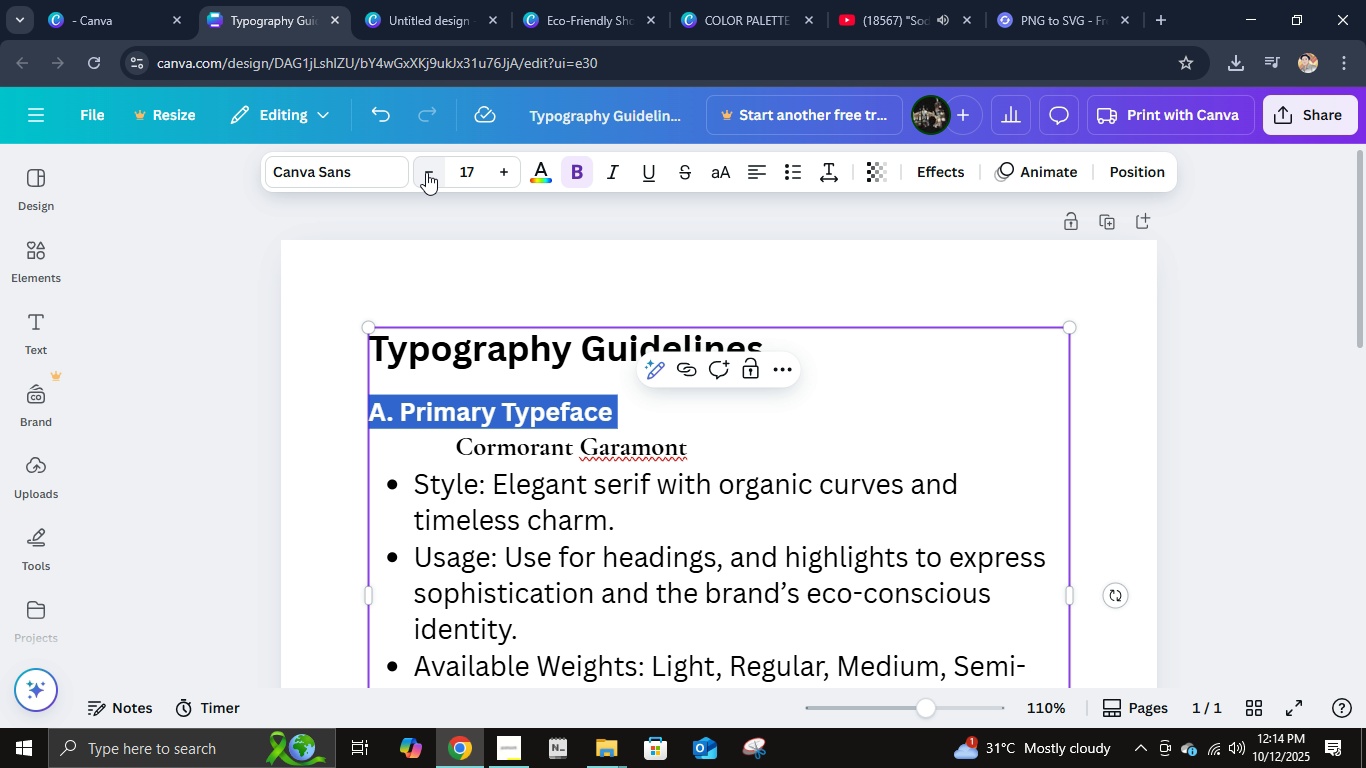 
double_click([426, 172])
 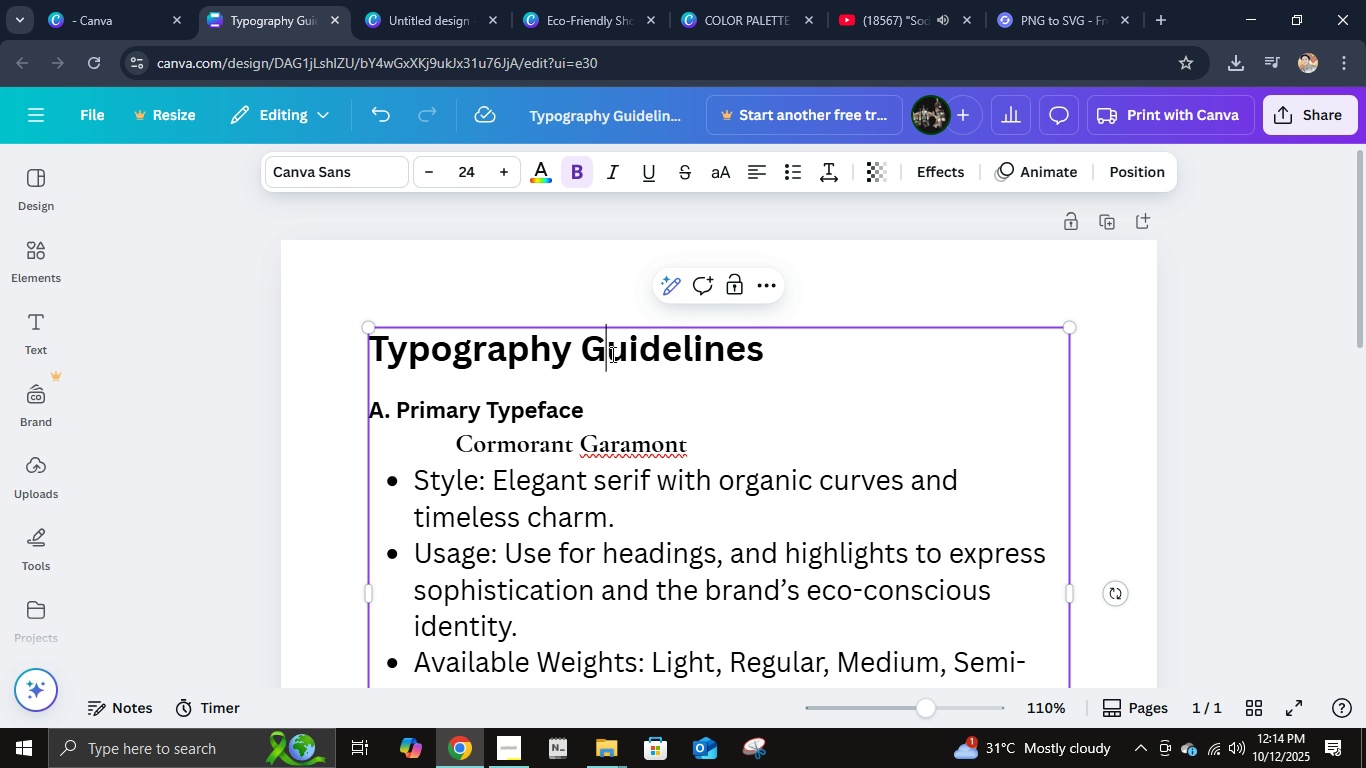 
double_click([611, 354])
 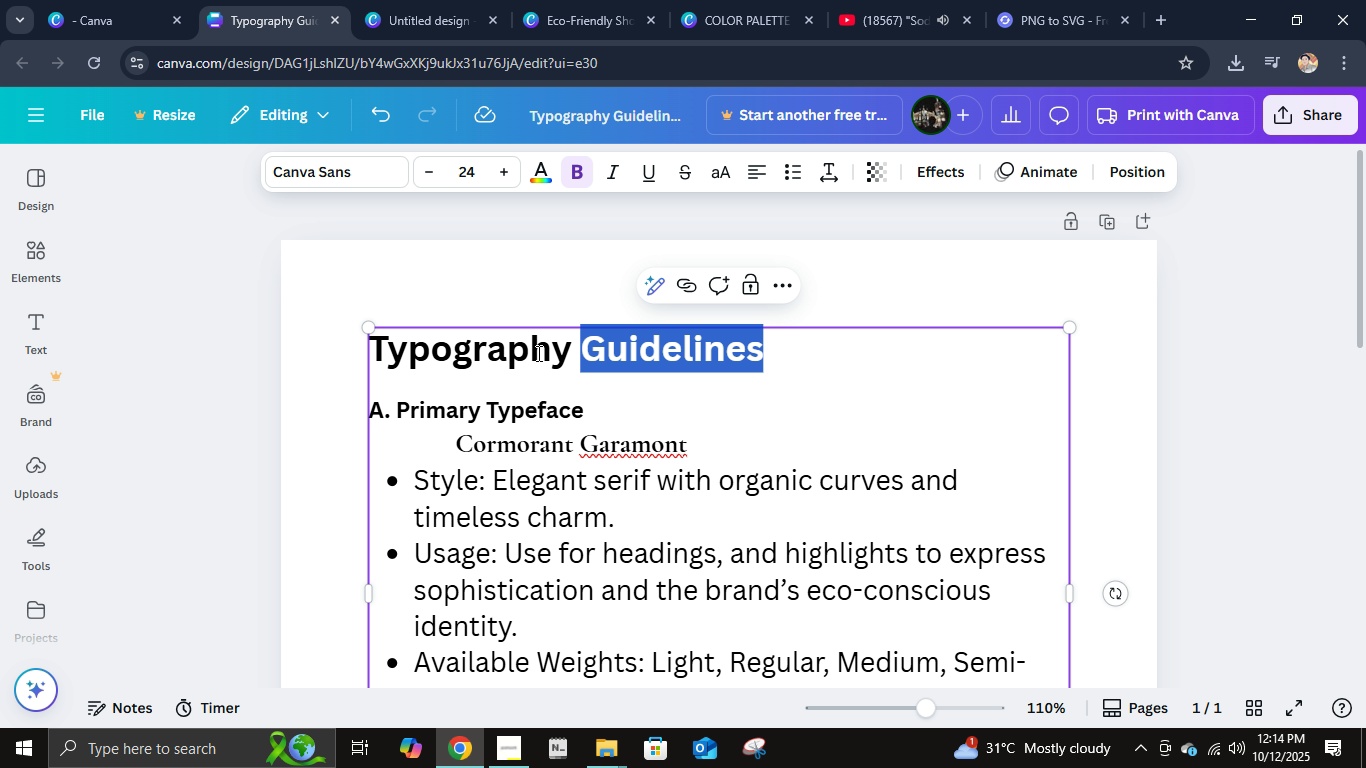 
hold_key(key=ShiftLeft, duration=0.88)
left_click([537, 353])
 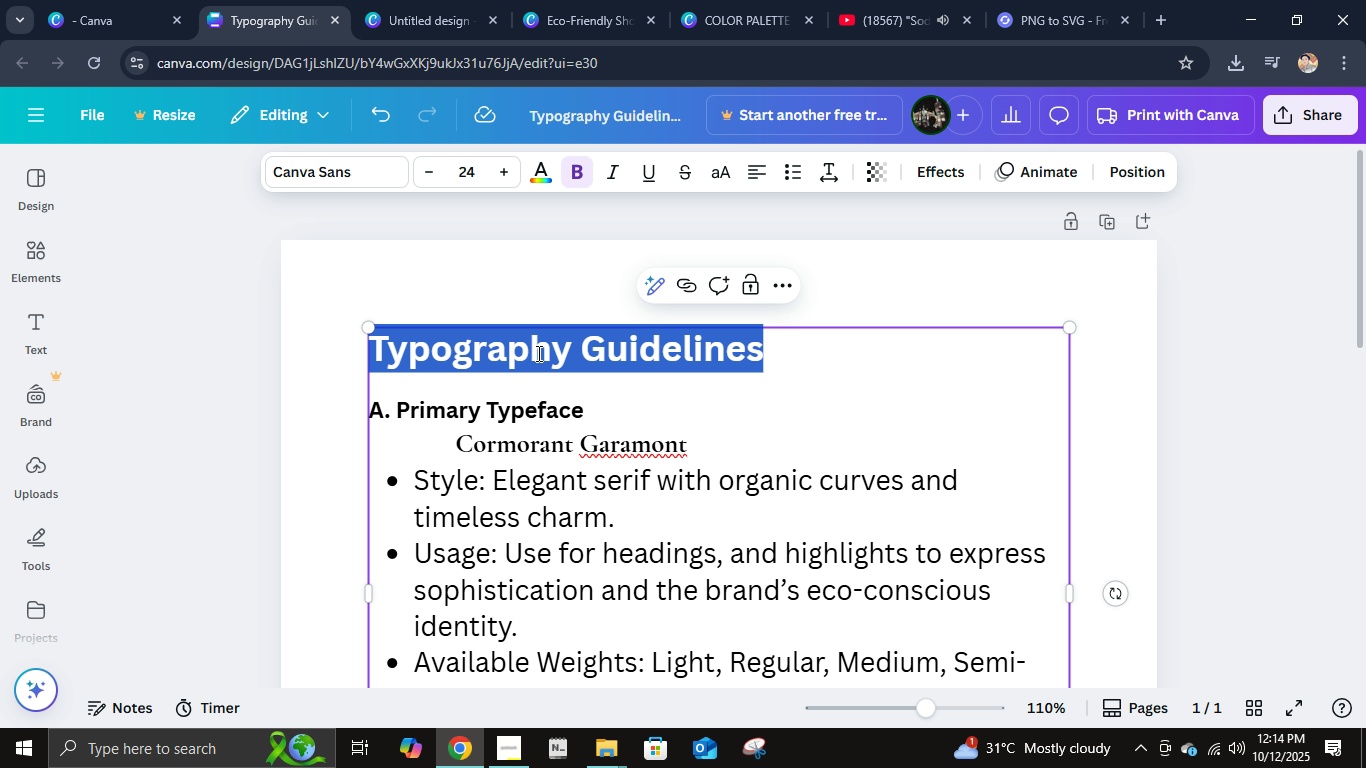 
double_click([537, 353])
 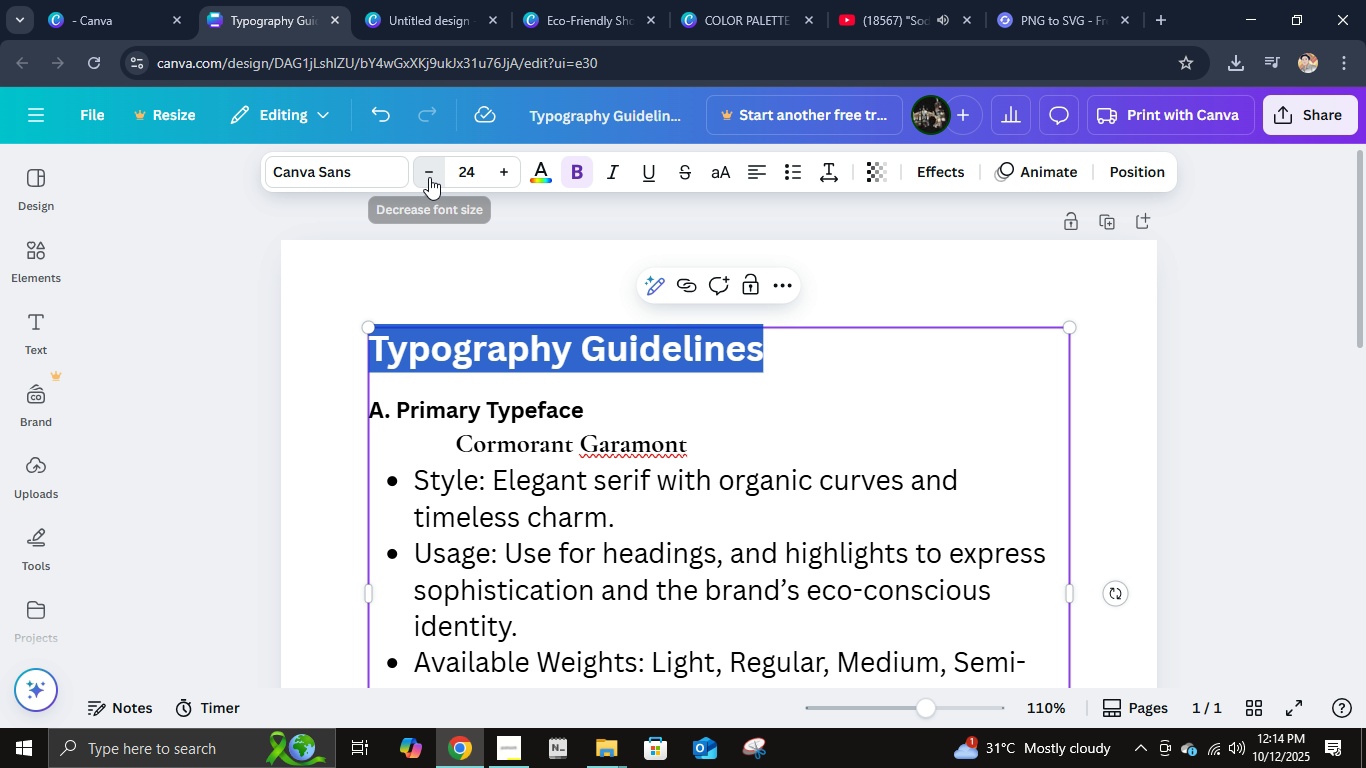 
double_click([429, 177])
 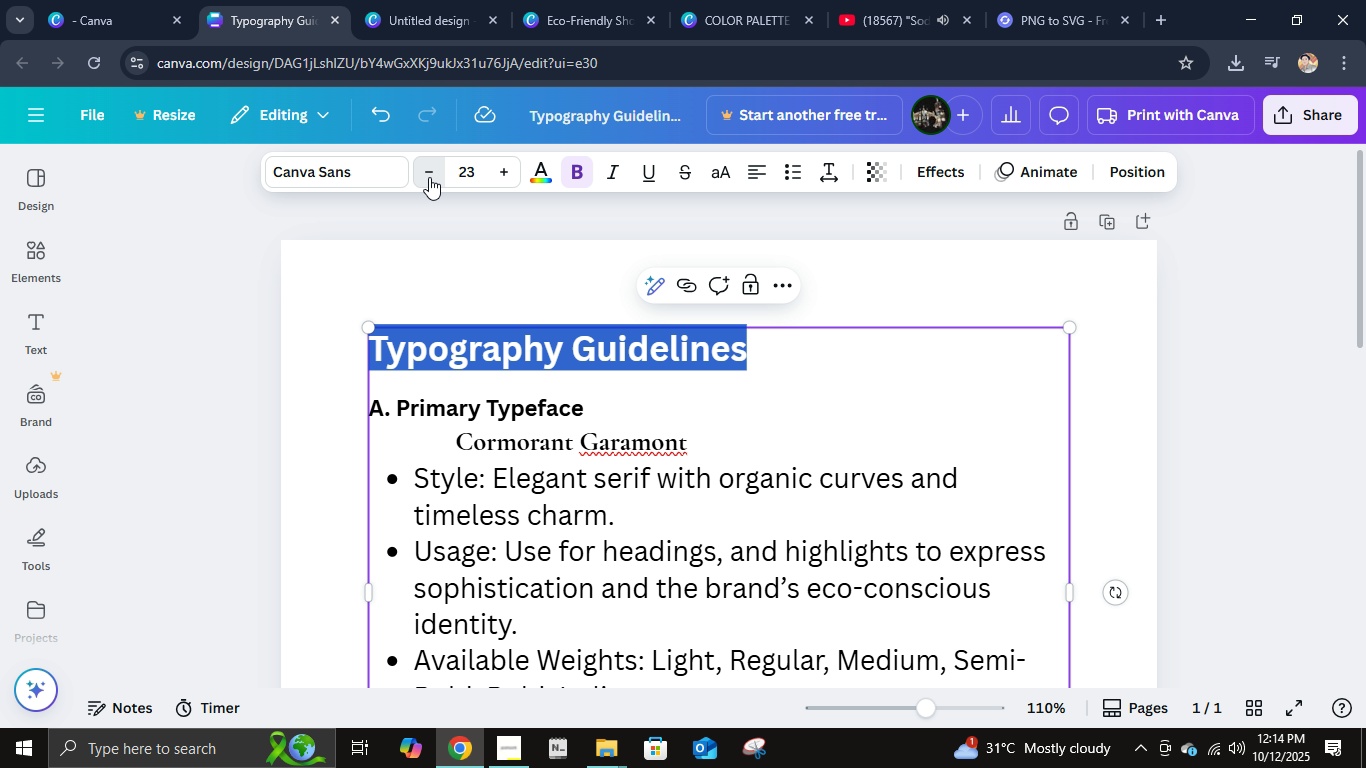 
triple_click([429, 177])
 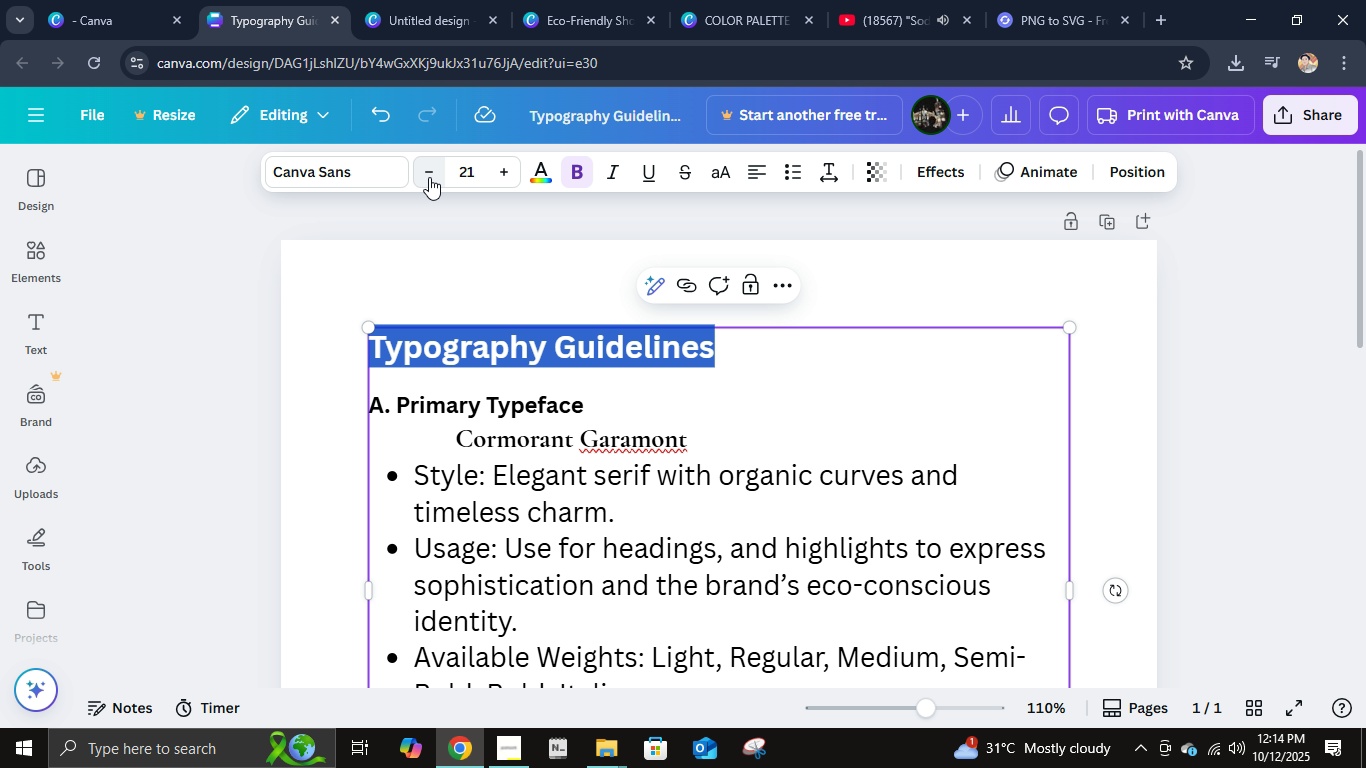 
left_click([429, 177])
 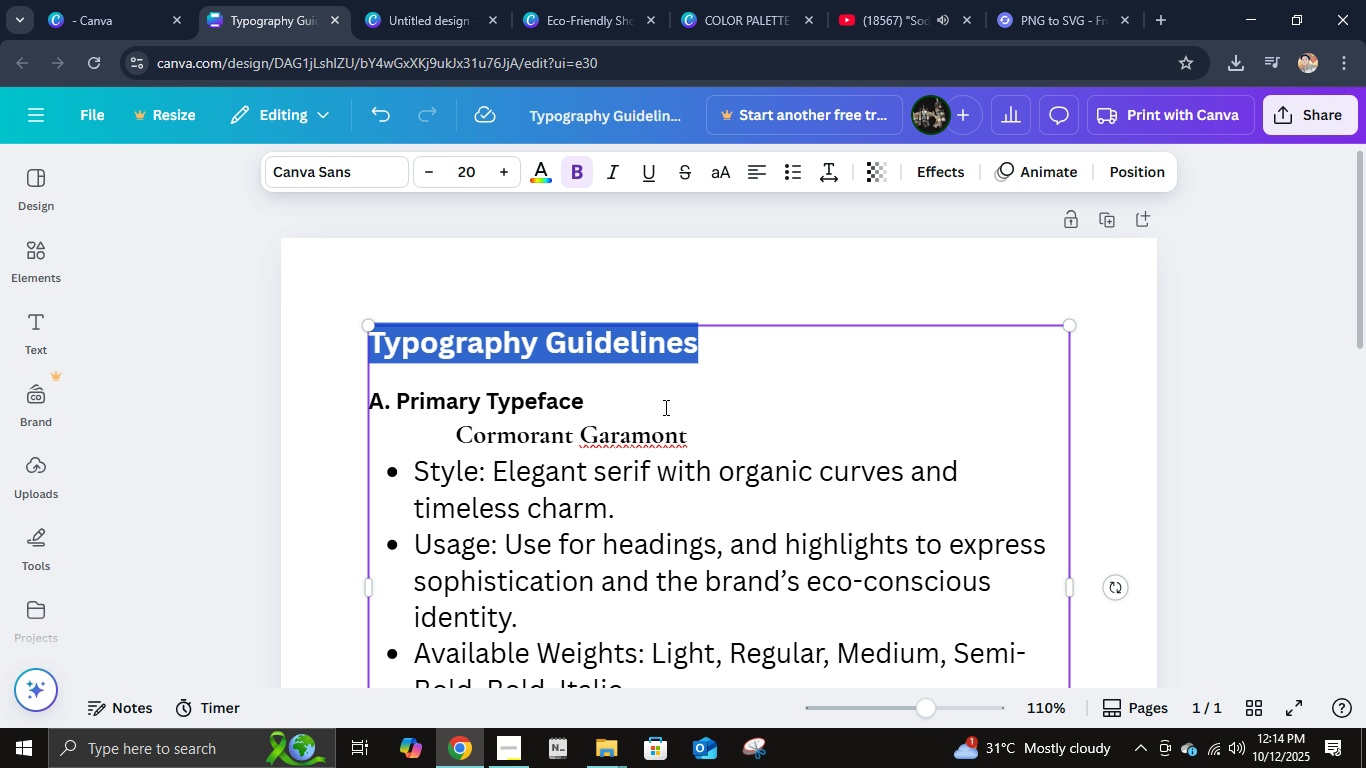 
scroll: coordinate [664, 407], scroll_direction: down, amount: 2.0
 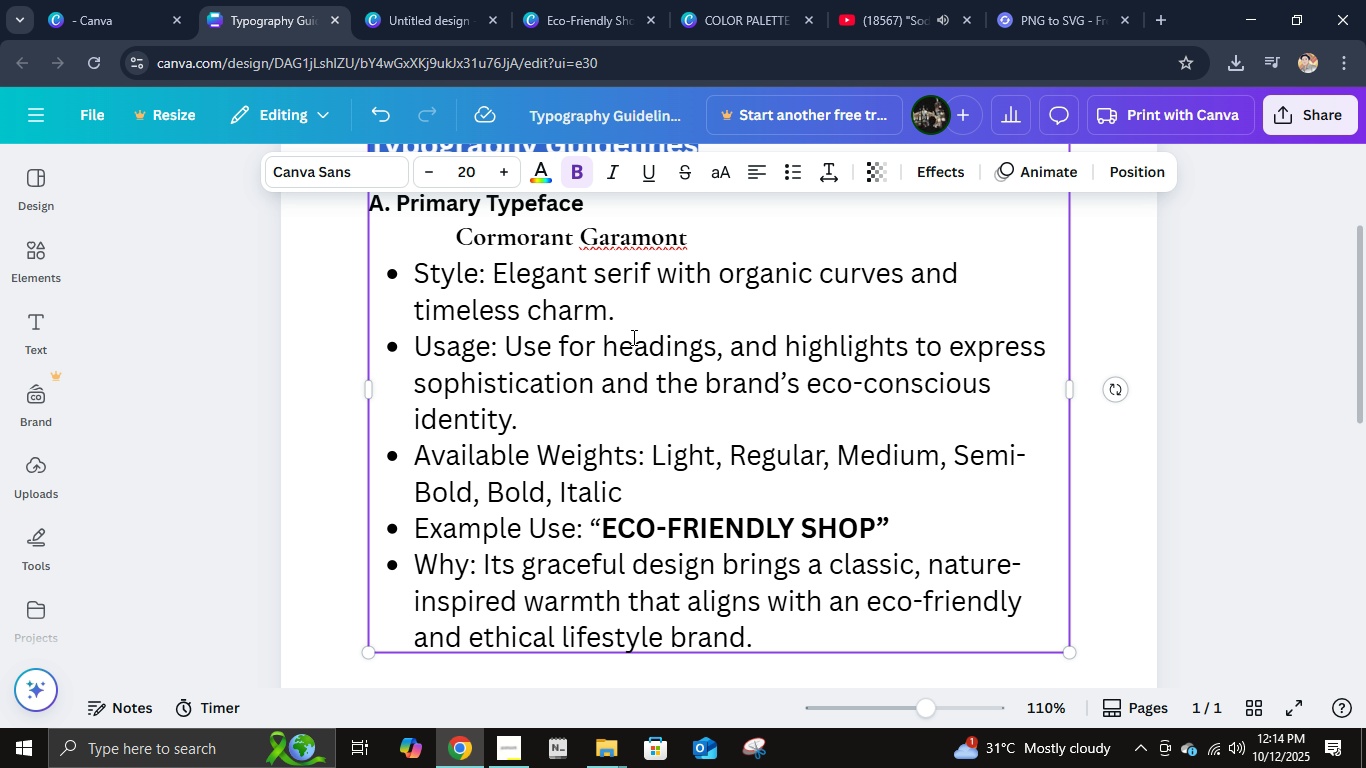 
left_click([632, 337])
 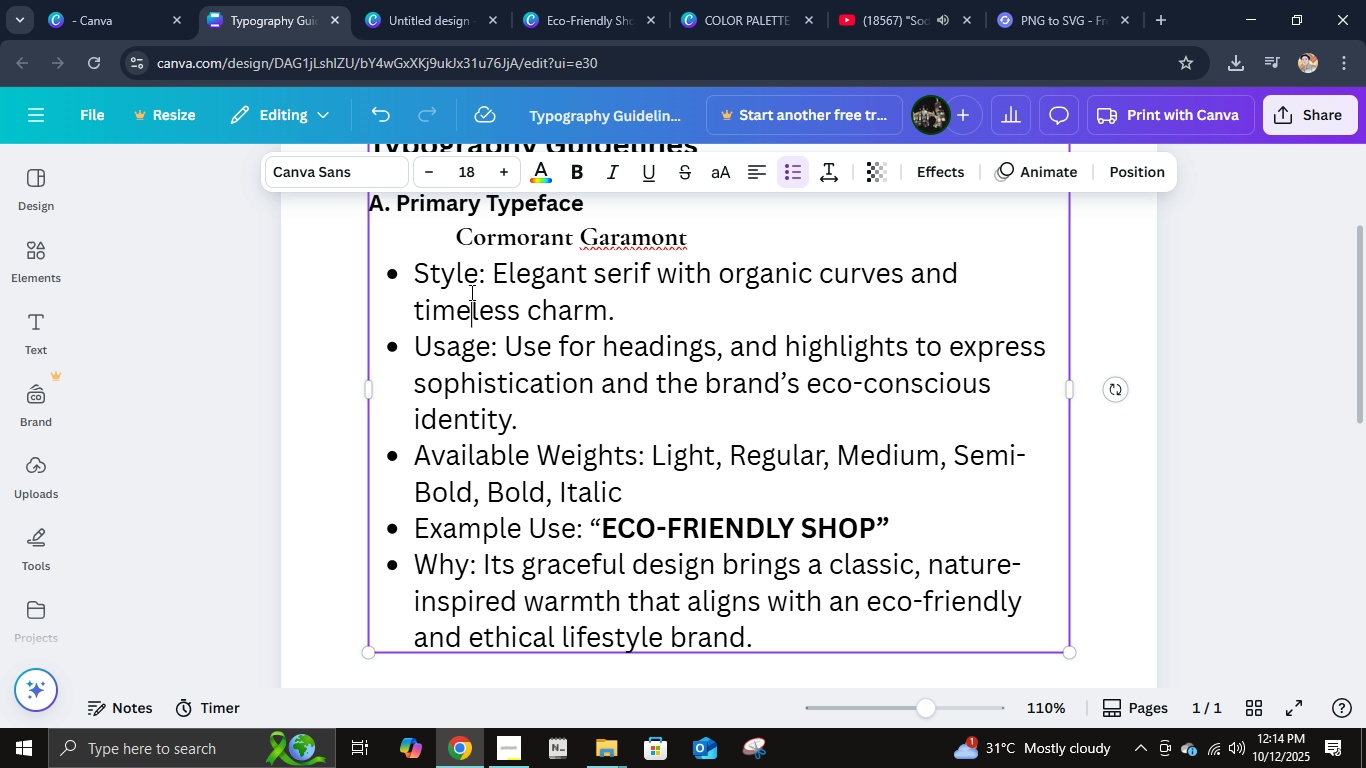 
double_click([470, 292])
 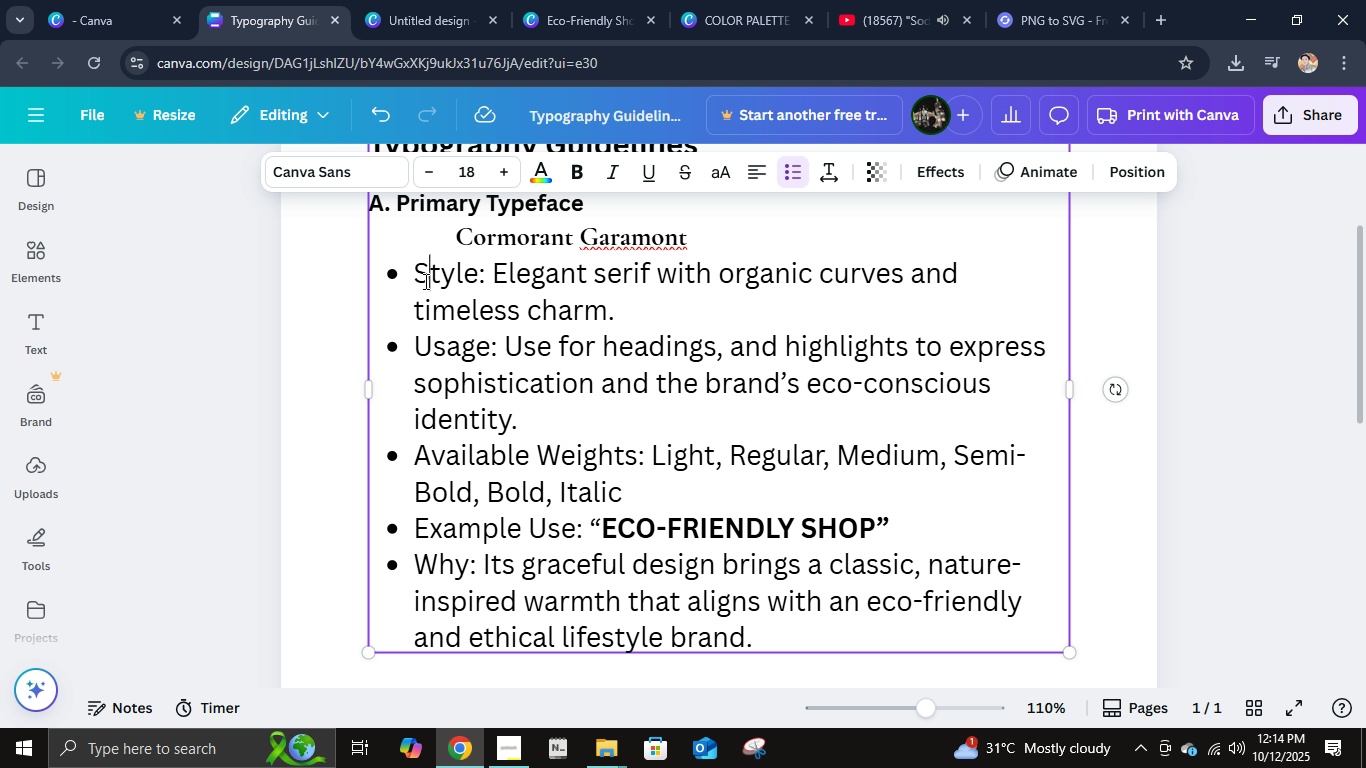 
left_click([424, 281])
 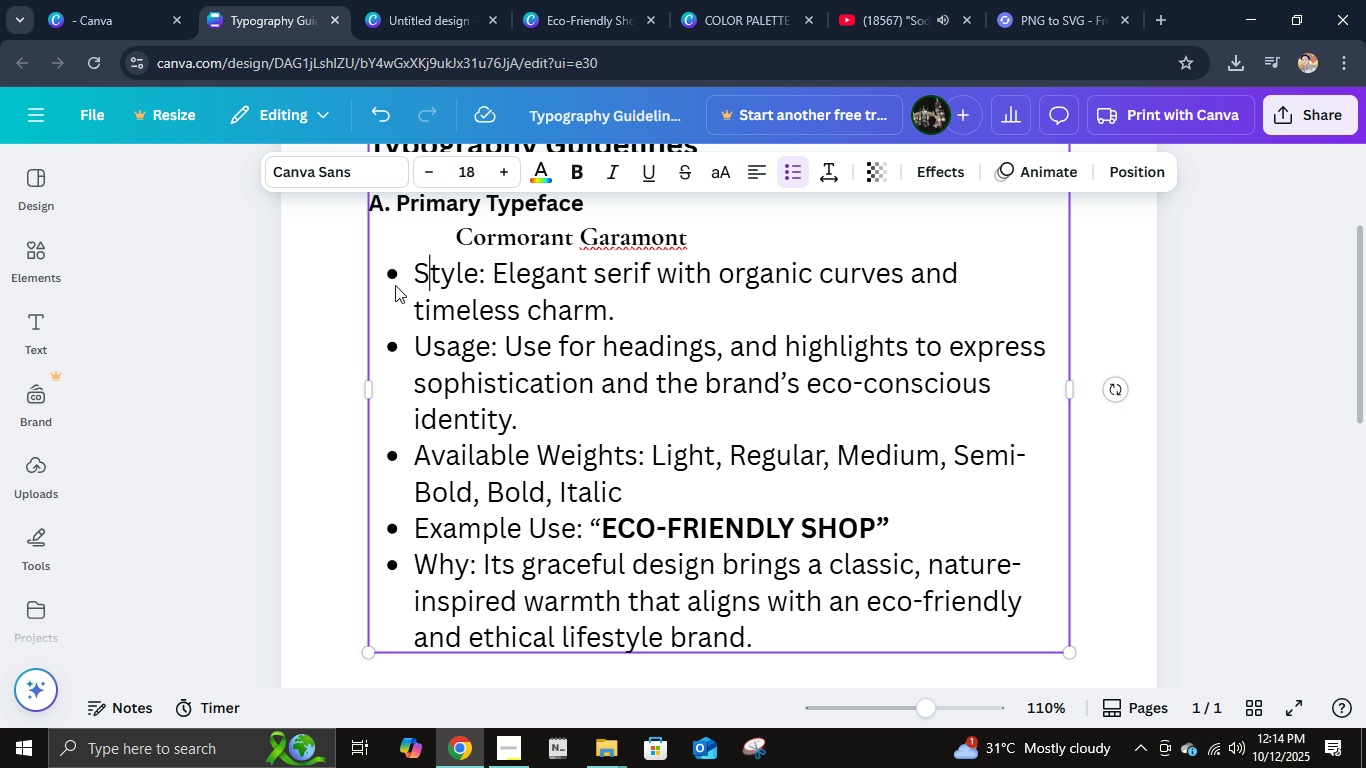 
left_click([393, 278])
 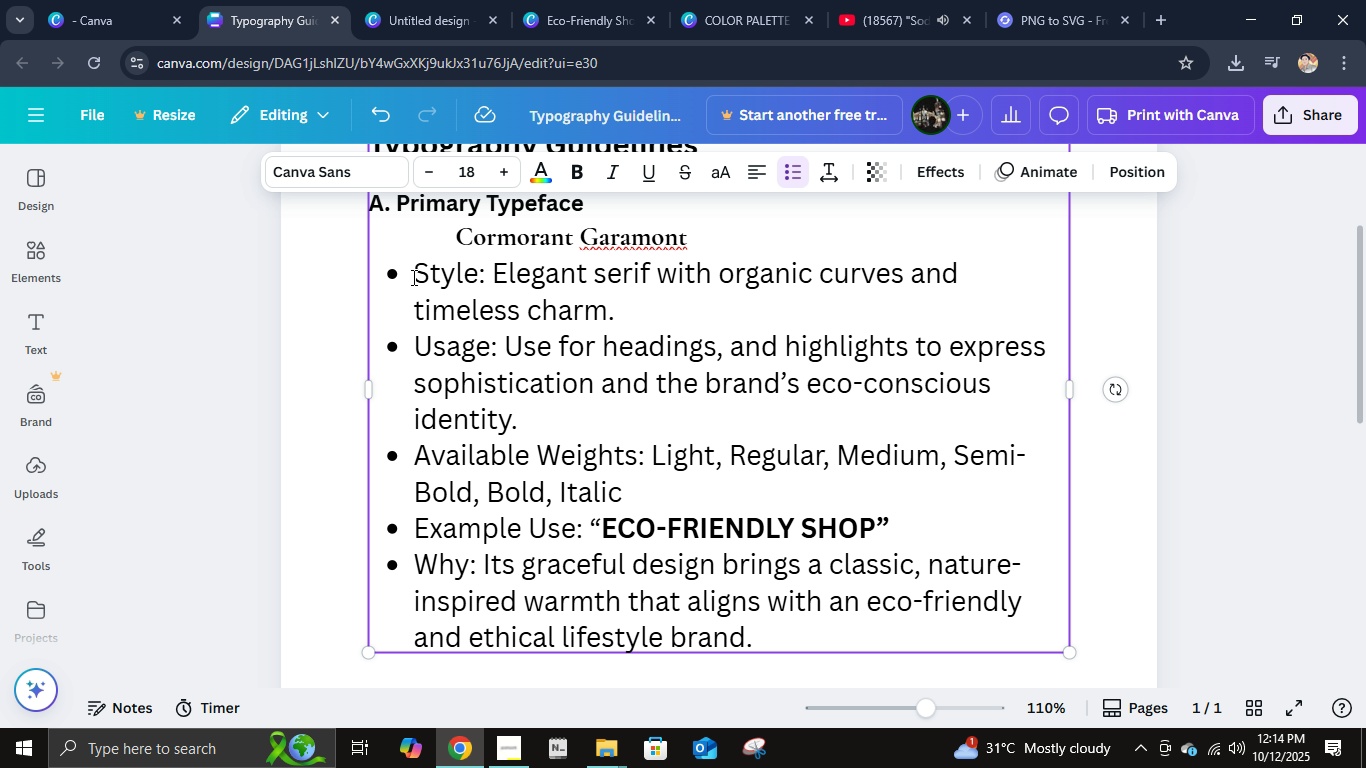 
hold_key(key=ShiftLeft, duration=1.53)
left_click([750, 629])
 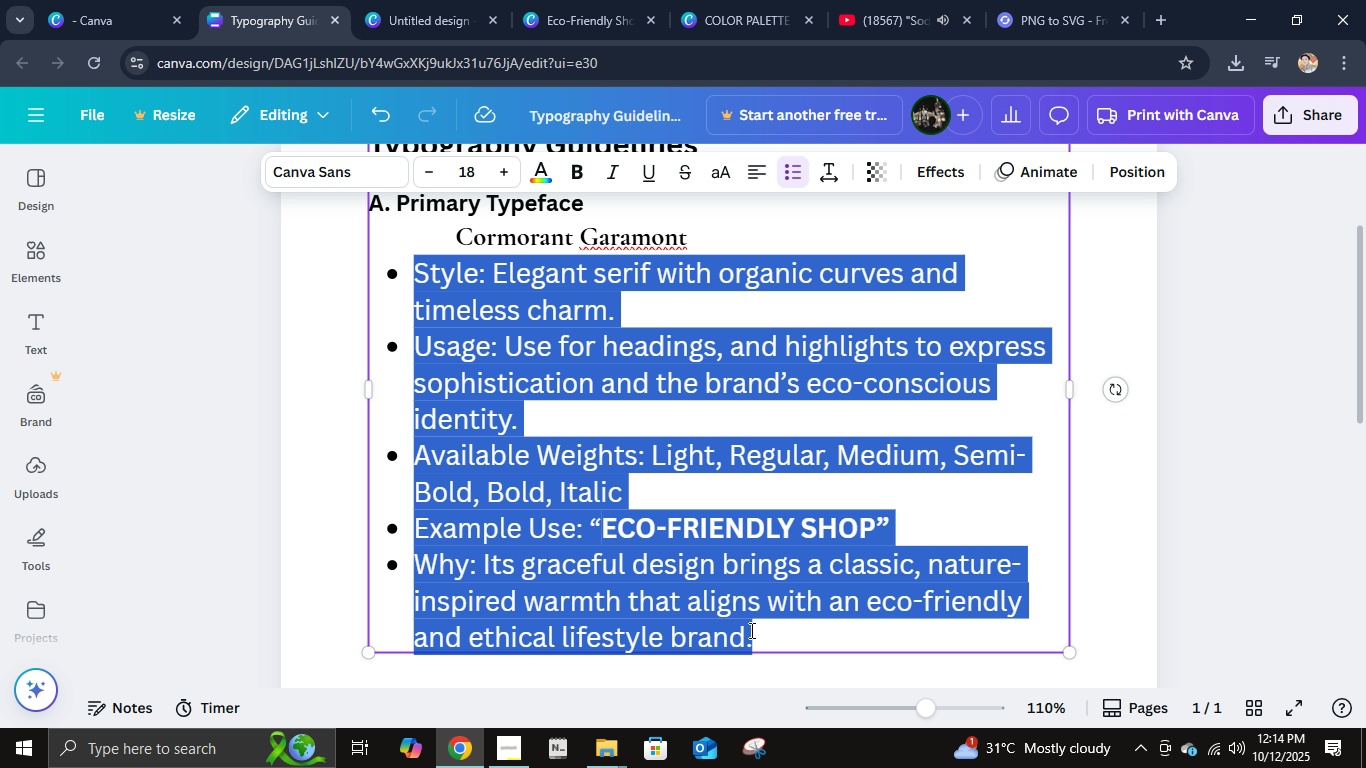 
key(Shift+ShiftLeft)
 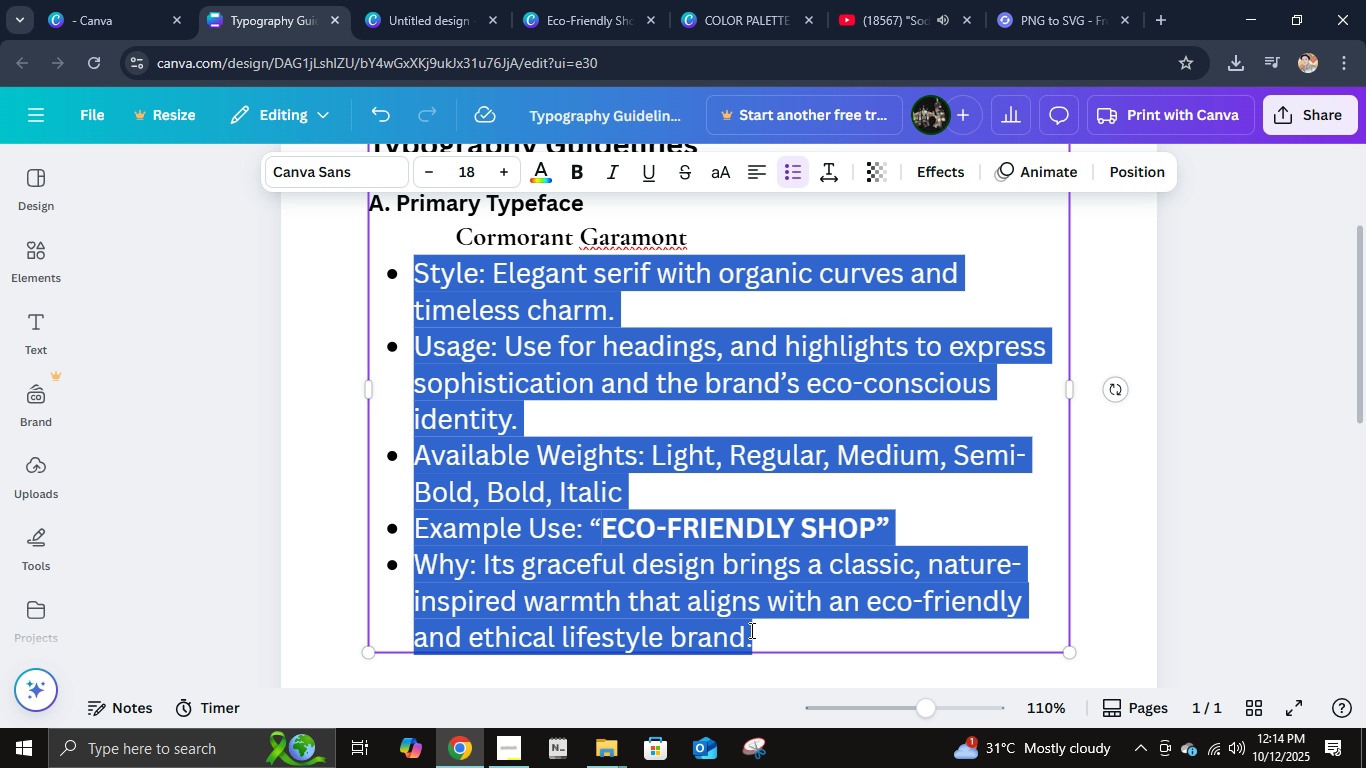 
key(Shift+ShiftLeft)
 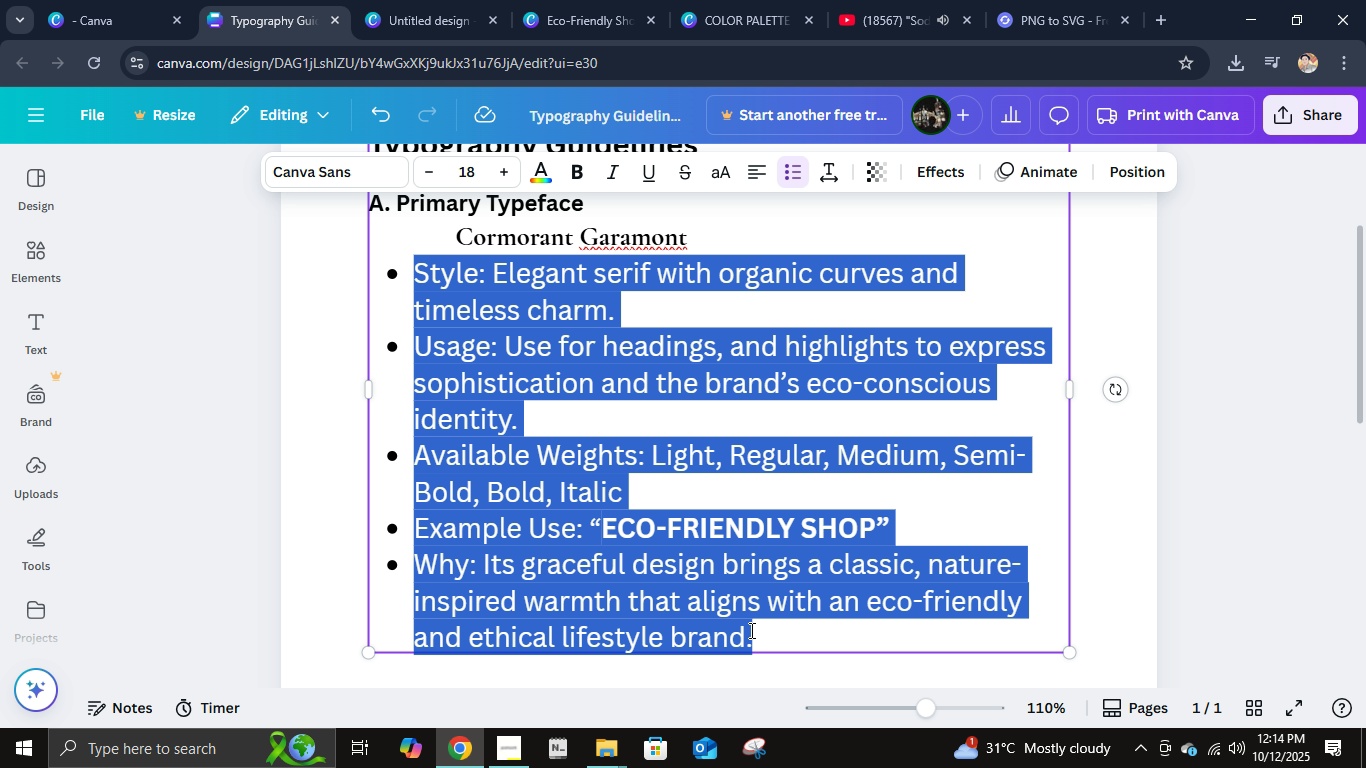 
key(Shift+ShiftLeft)
 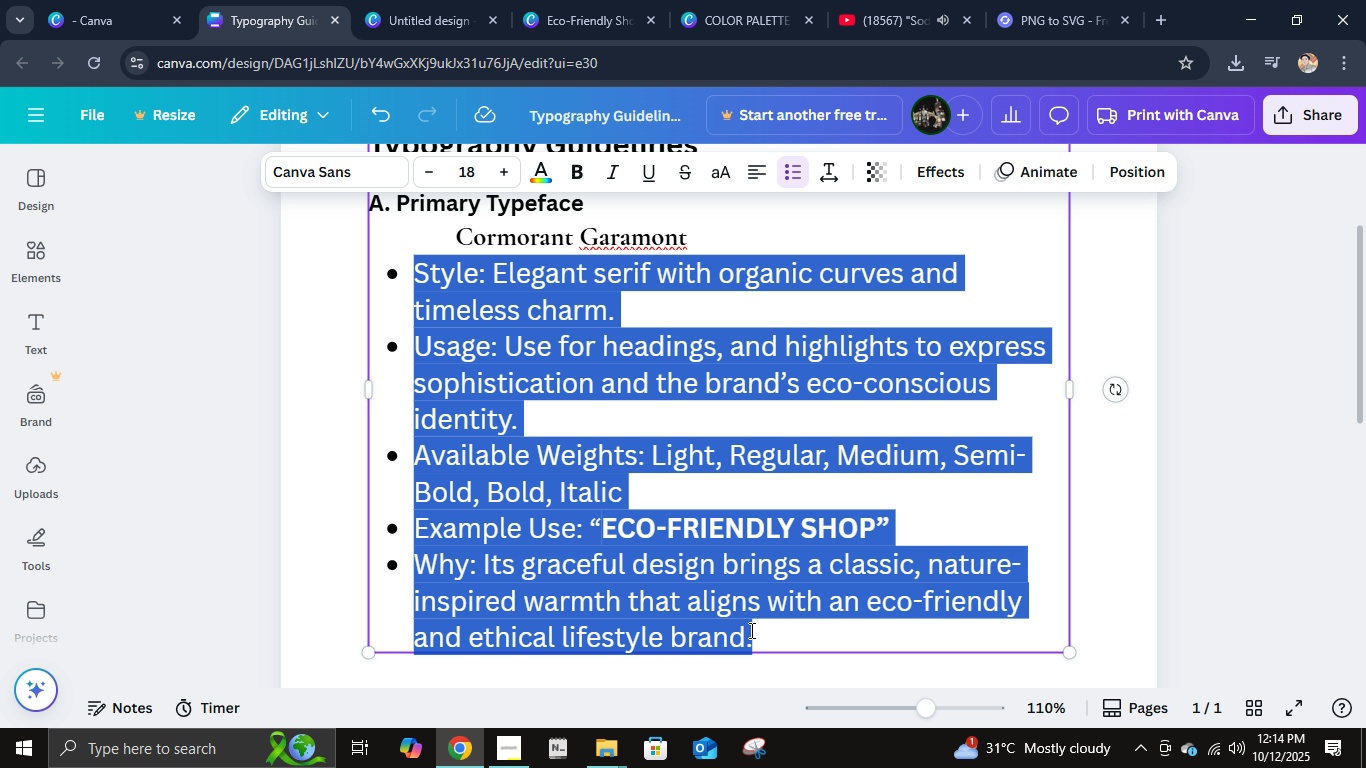 
key(Shift+ShiftLeft)
 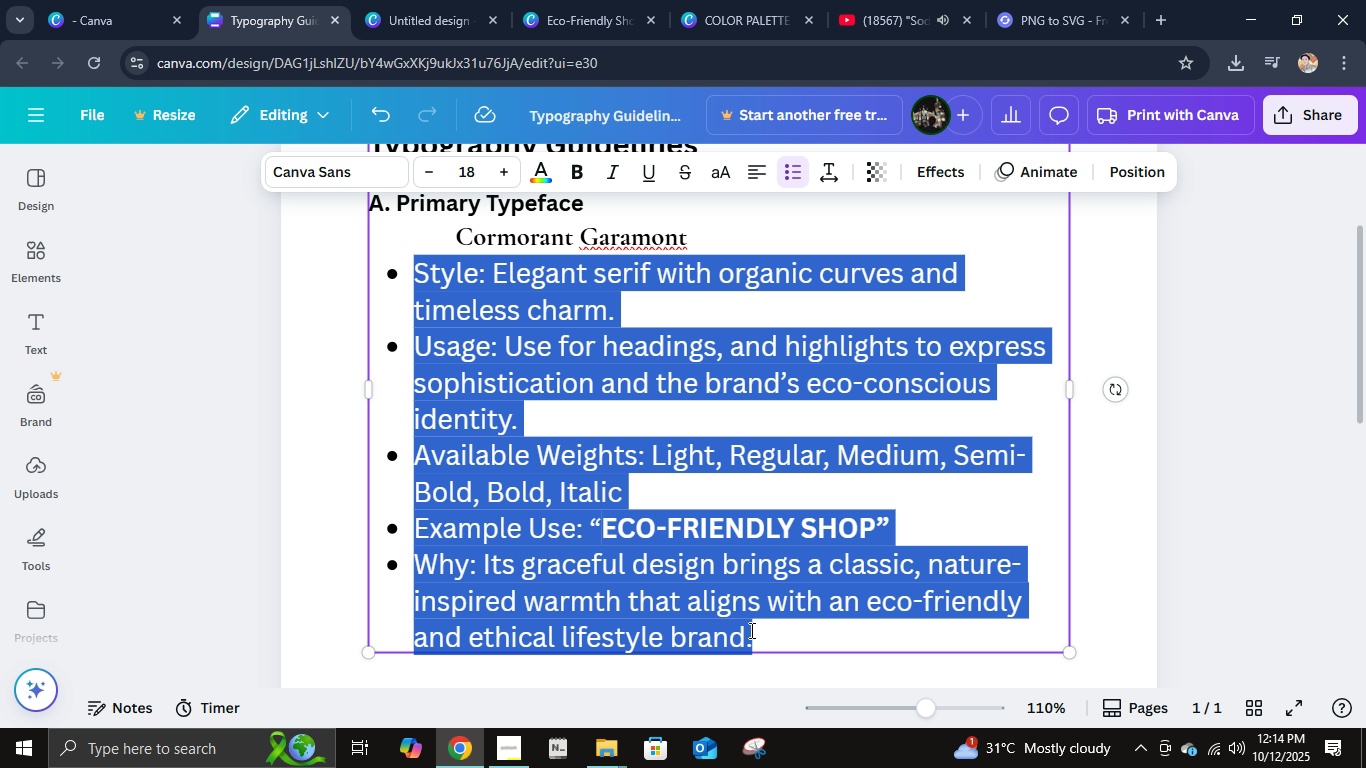 
key(Shift+ShiftLeft)
 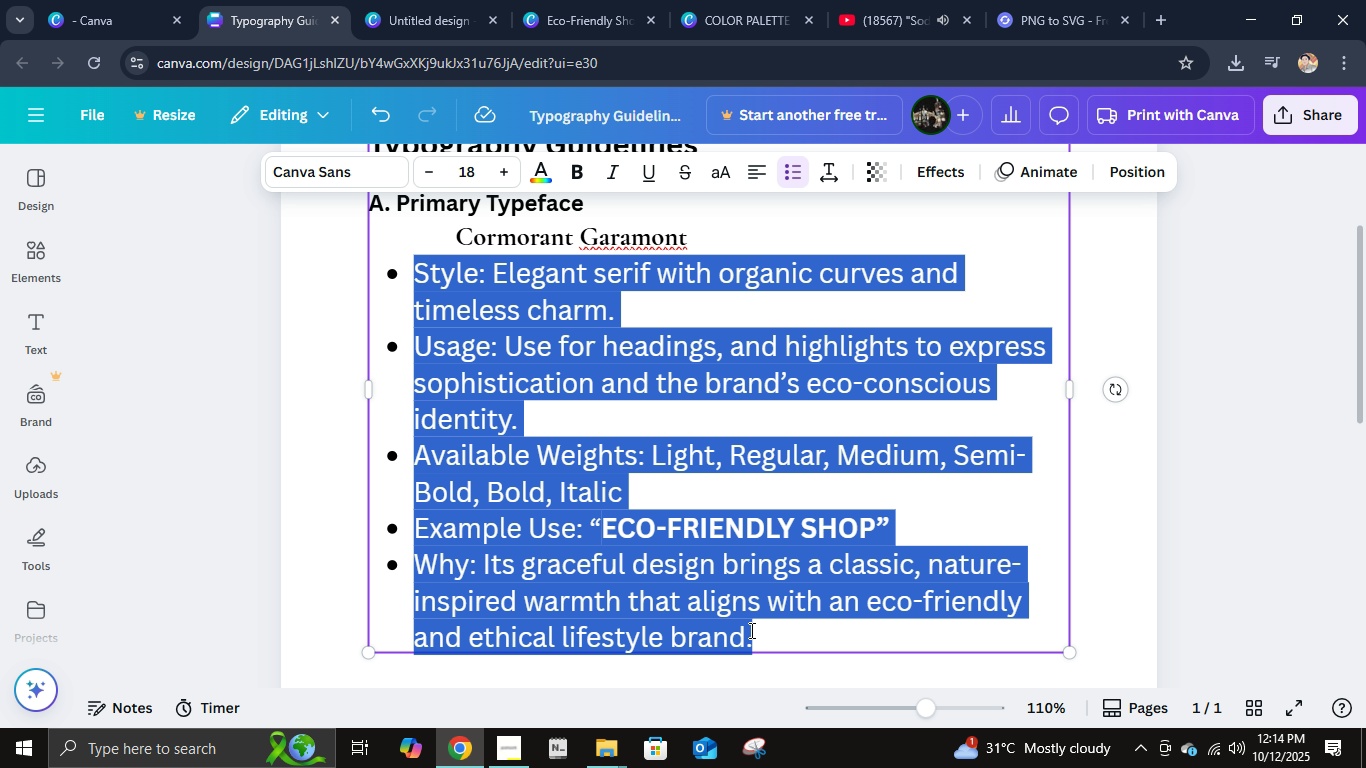 
key(Shift+ShiftLeft)
 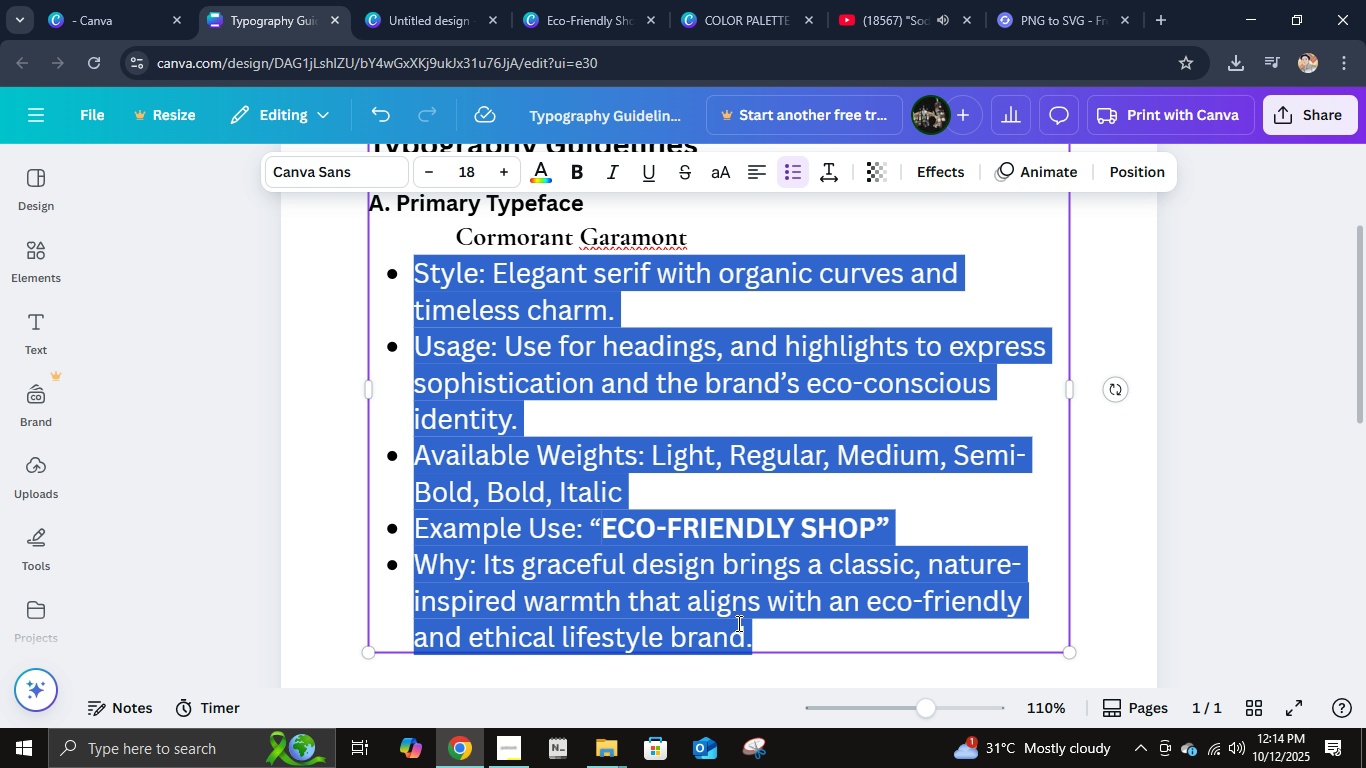 
key(Shift+ShiftLeft)
 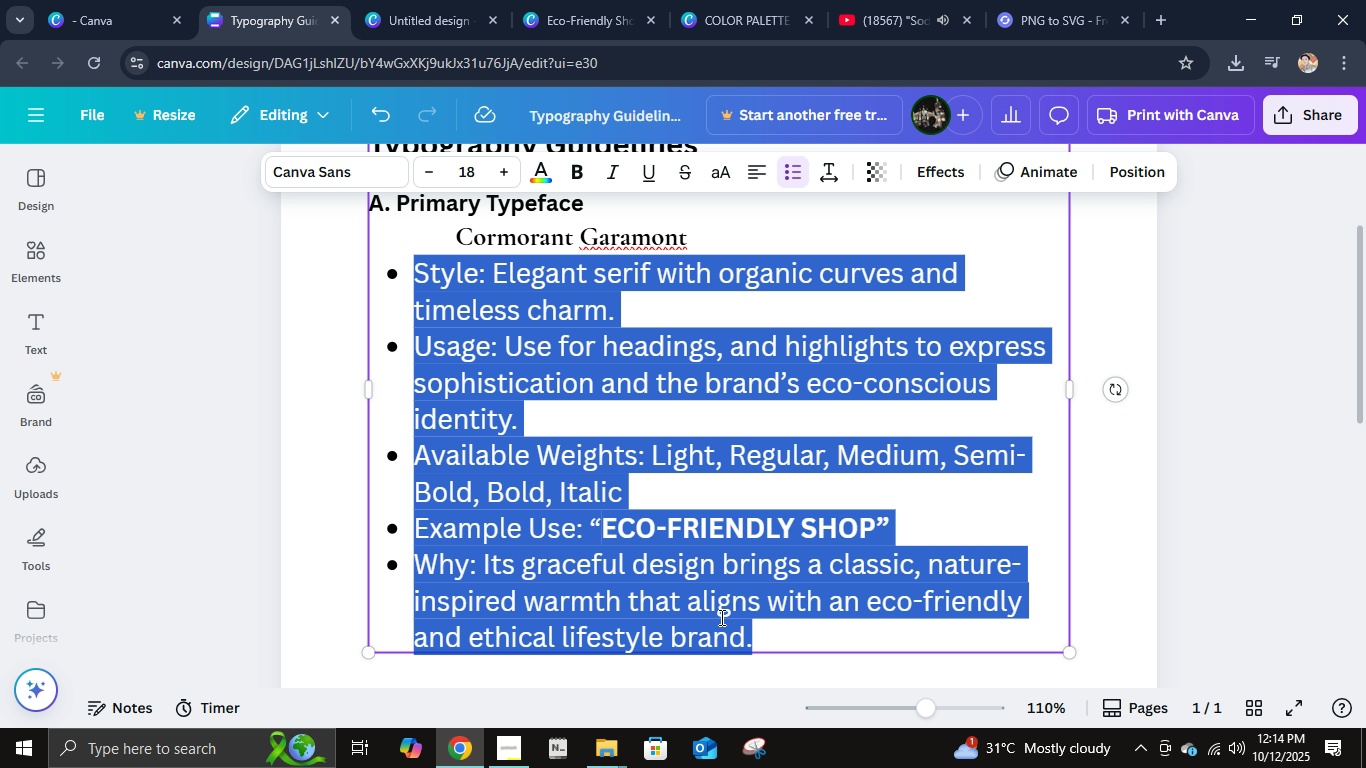 
key(Shift+ShiftLeft)
 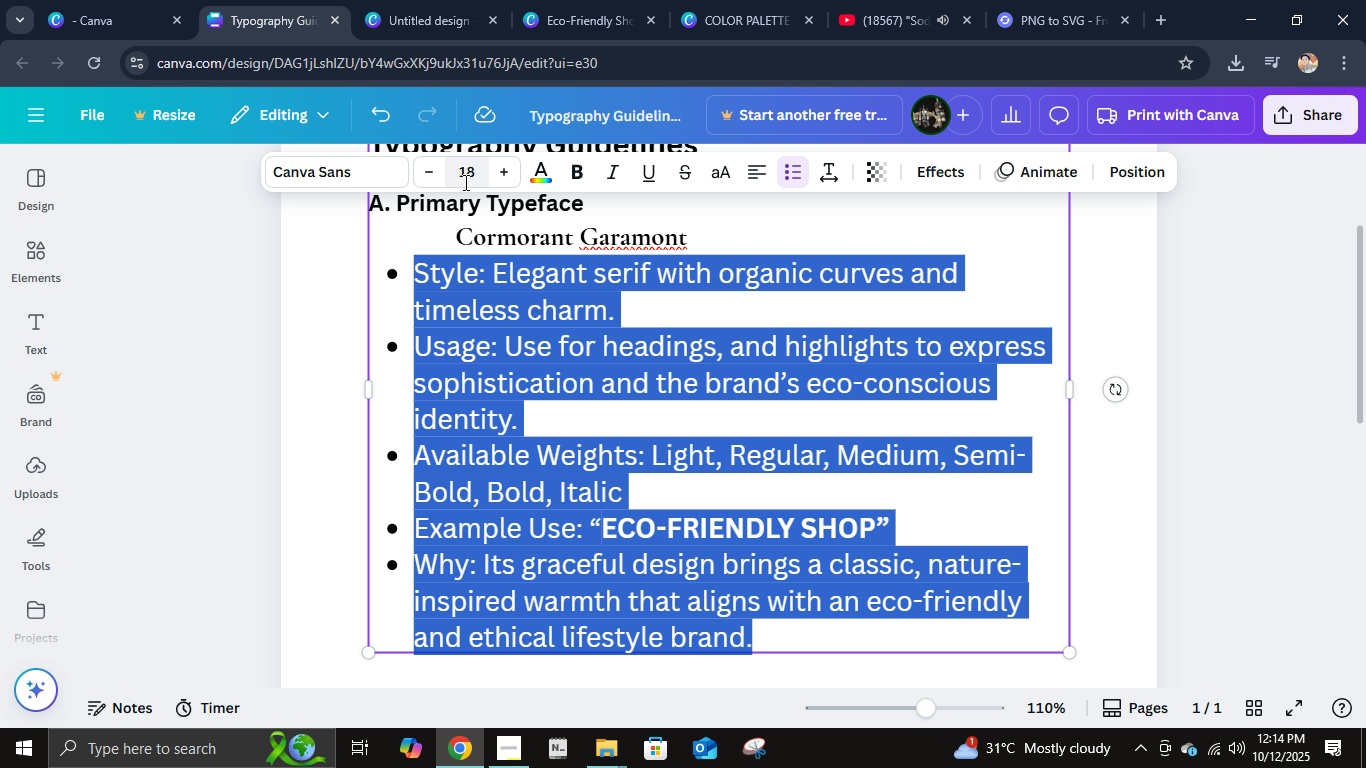 
left_click([464, 182])
 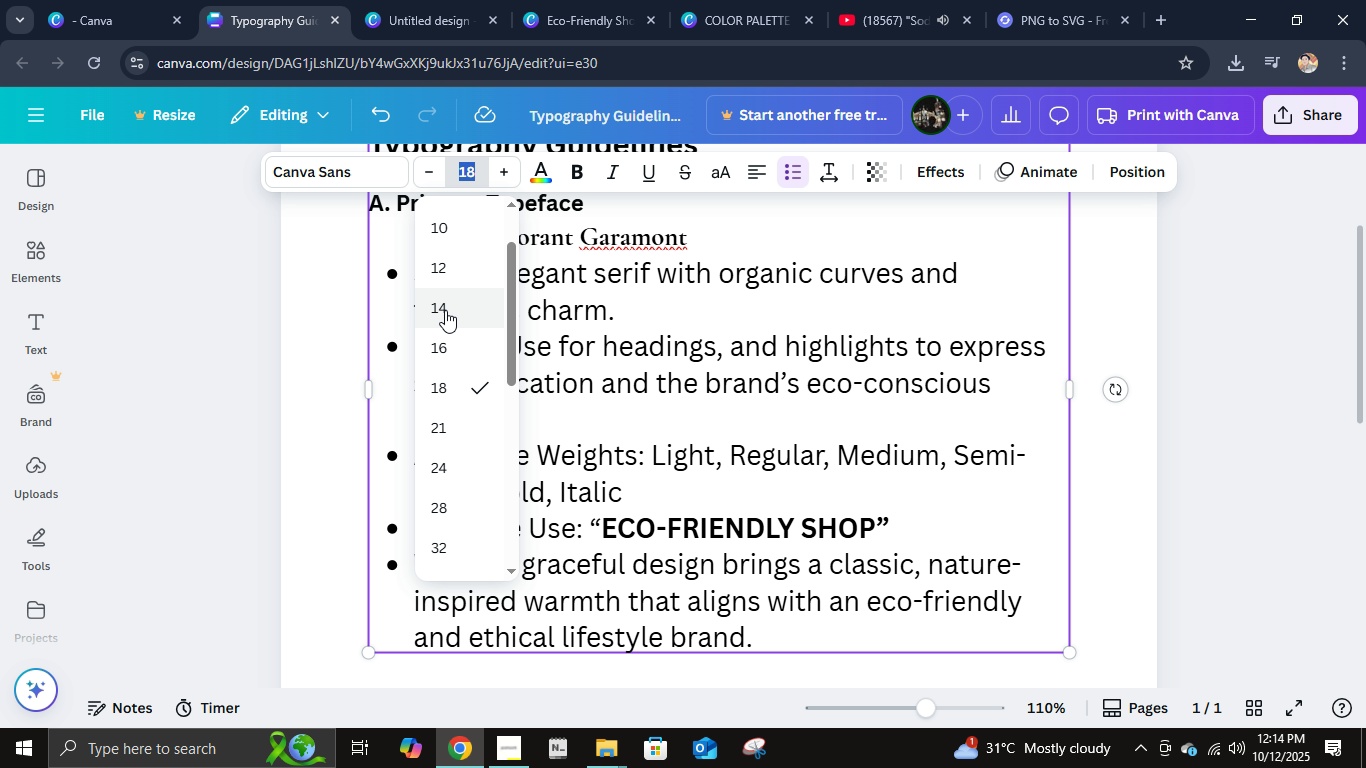 
double_click([445, 310])
 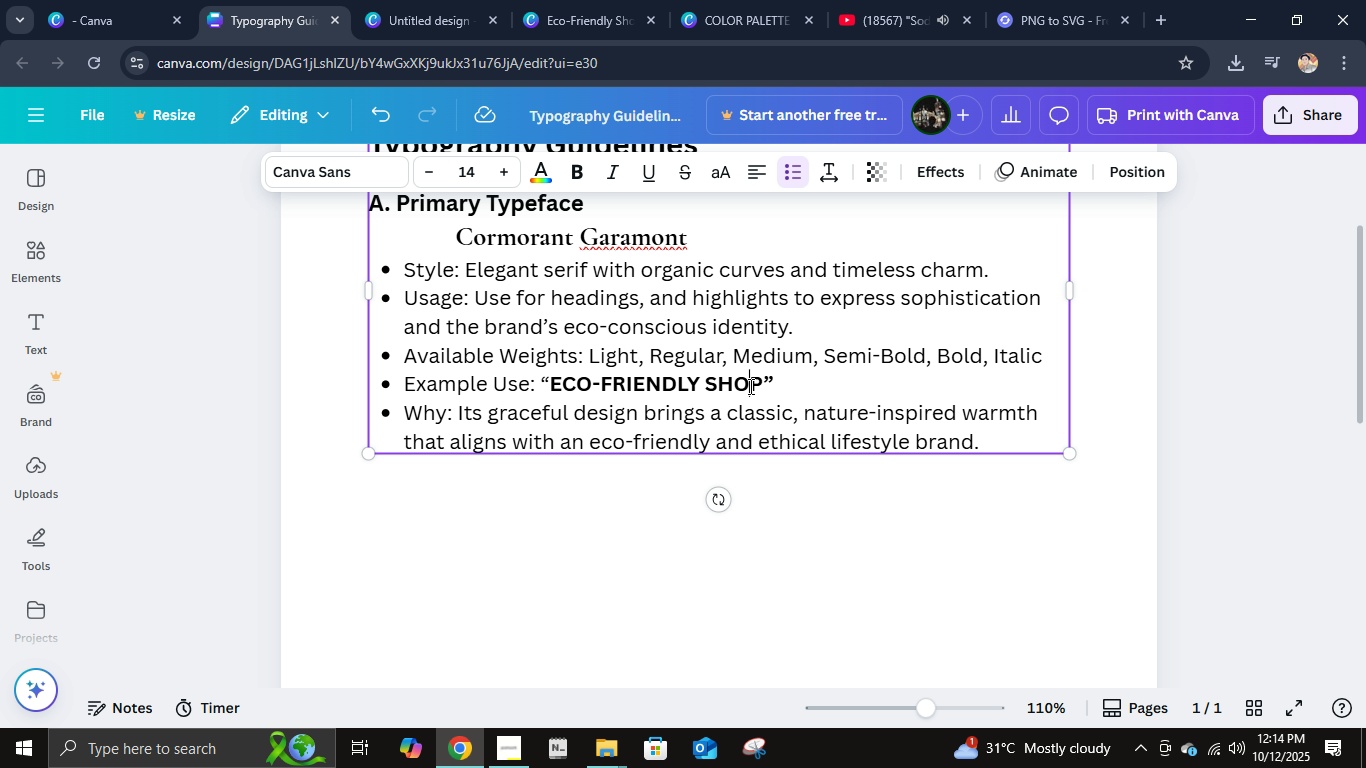 
double_click([749, 386])
 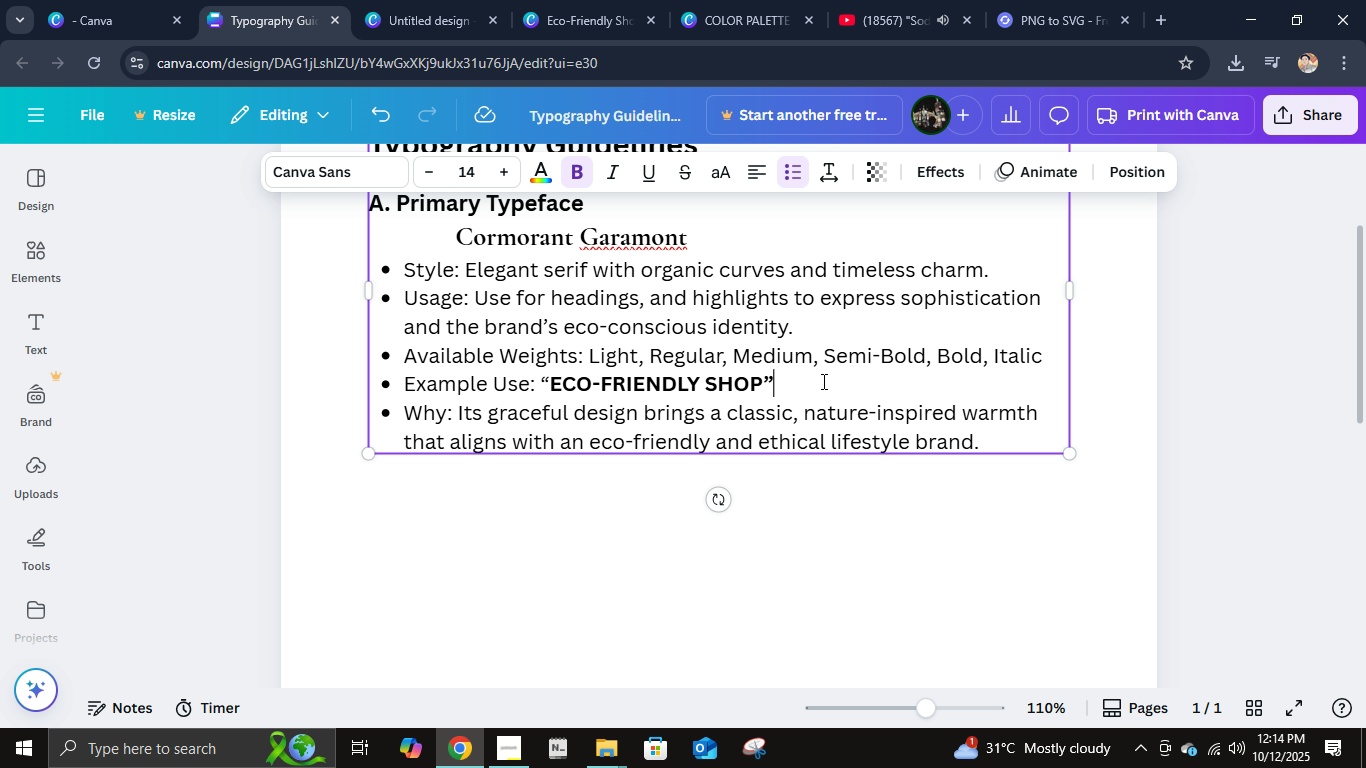 
left_click([822, 381])
 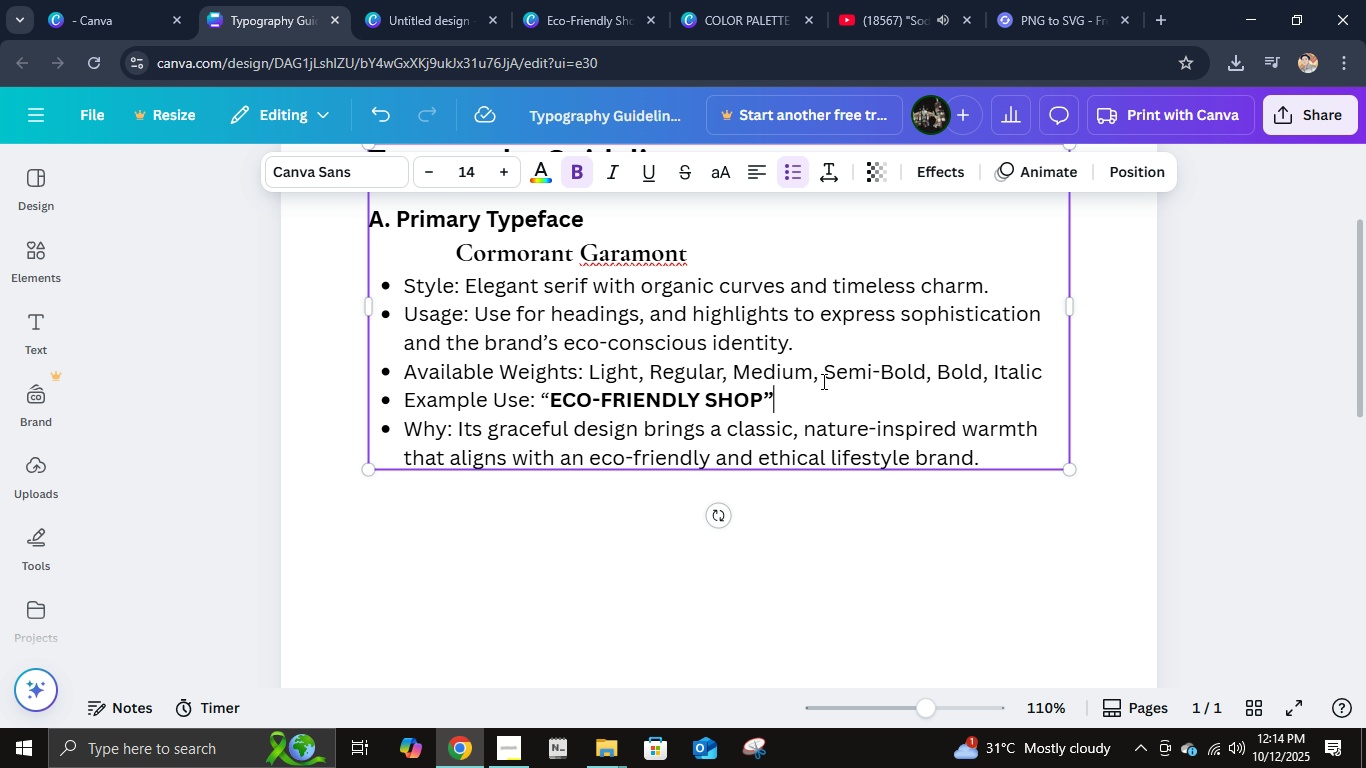 
scroll: coordinate [822, 381], scroll_direction: up, amount: 4.0
 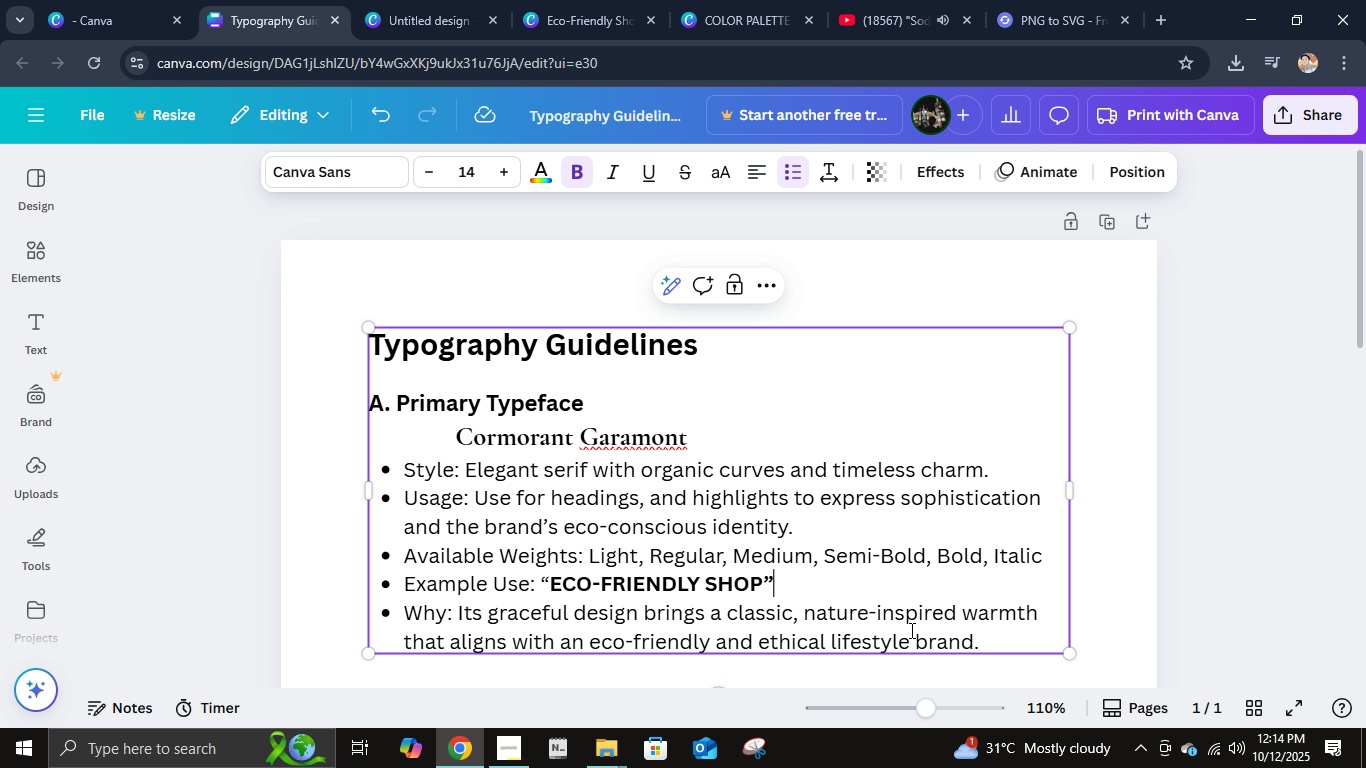 
left_click([430, 462])
 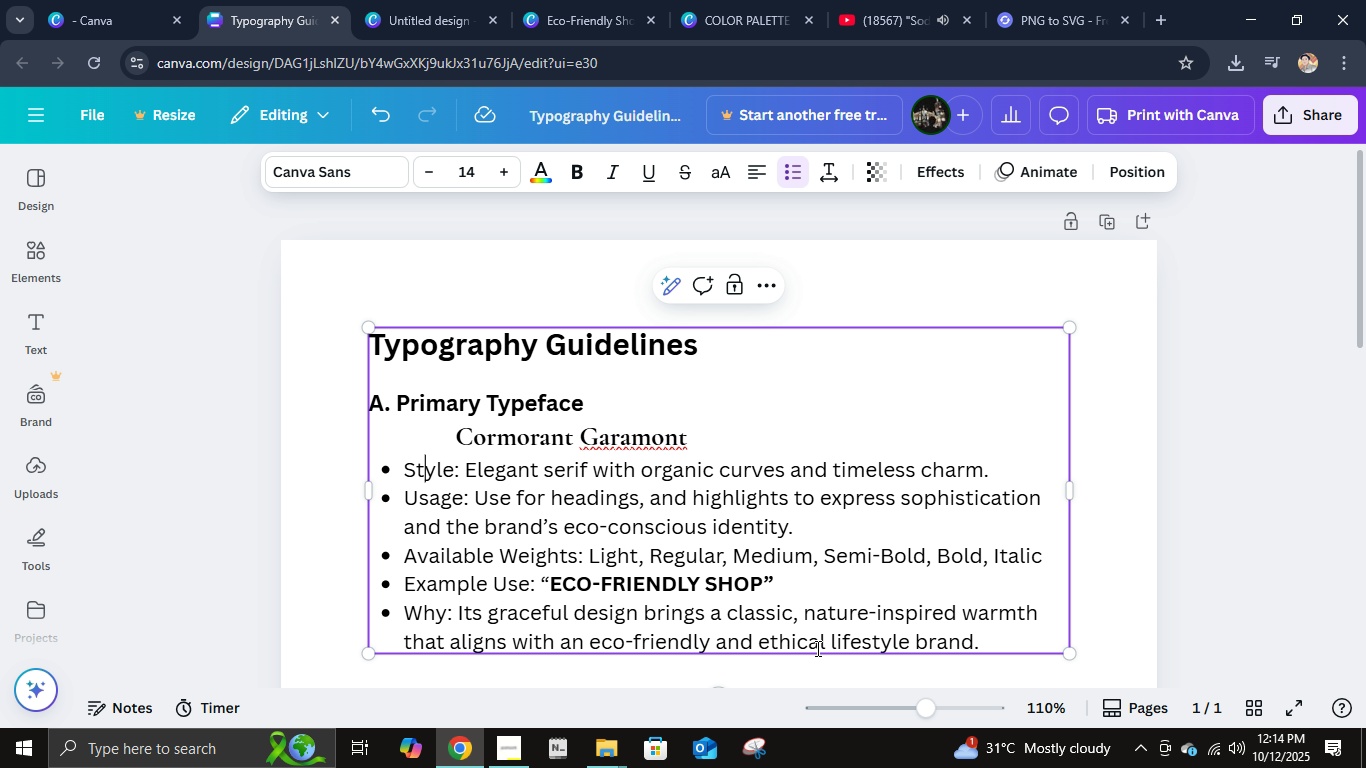 
hold_key(key=ShiftLeft, duration=1.01)
double_click([934, 636])
 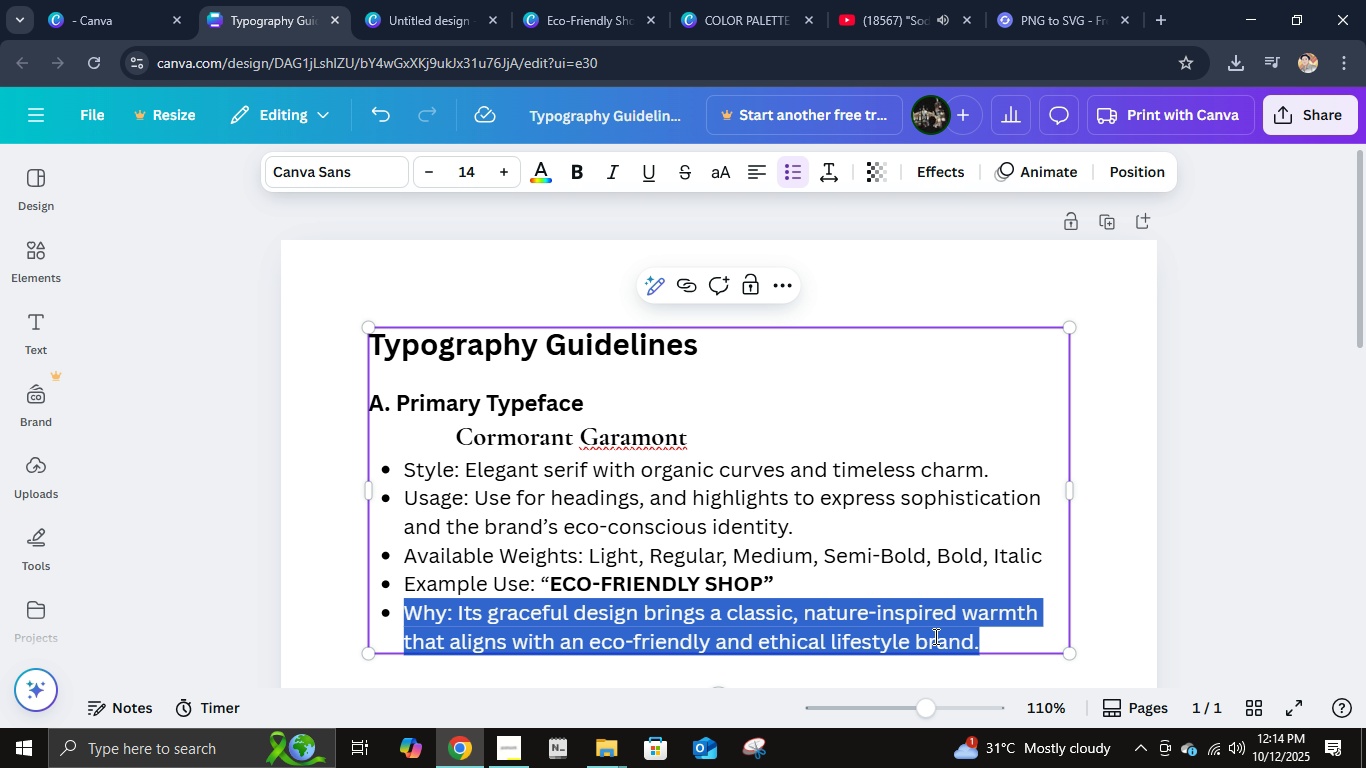 
triple_click([934, 636])
 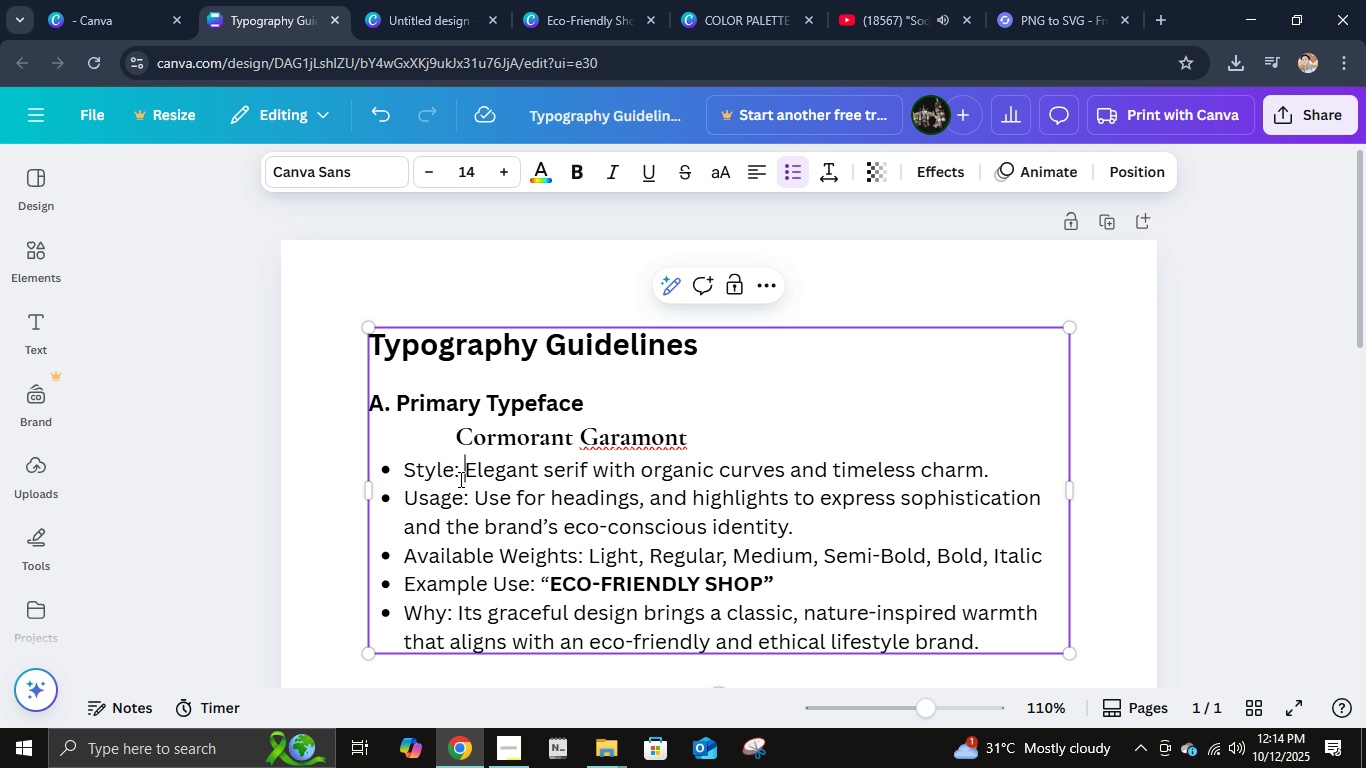 
double_click([422, 479])
 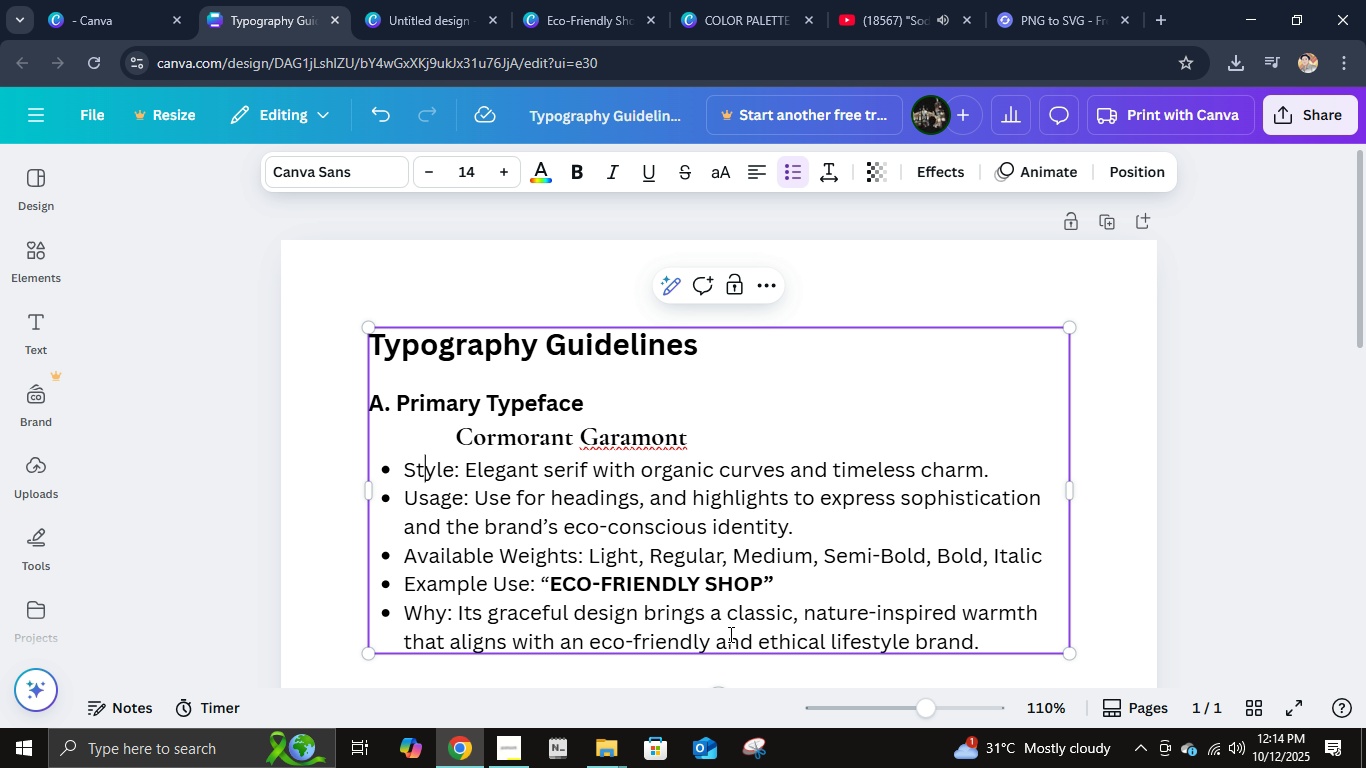 
hold_key(key=ShiftLeft, duration=1.5)
left_click([936, 636])
 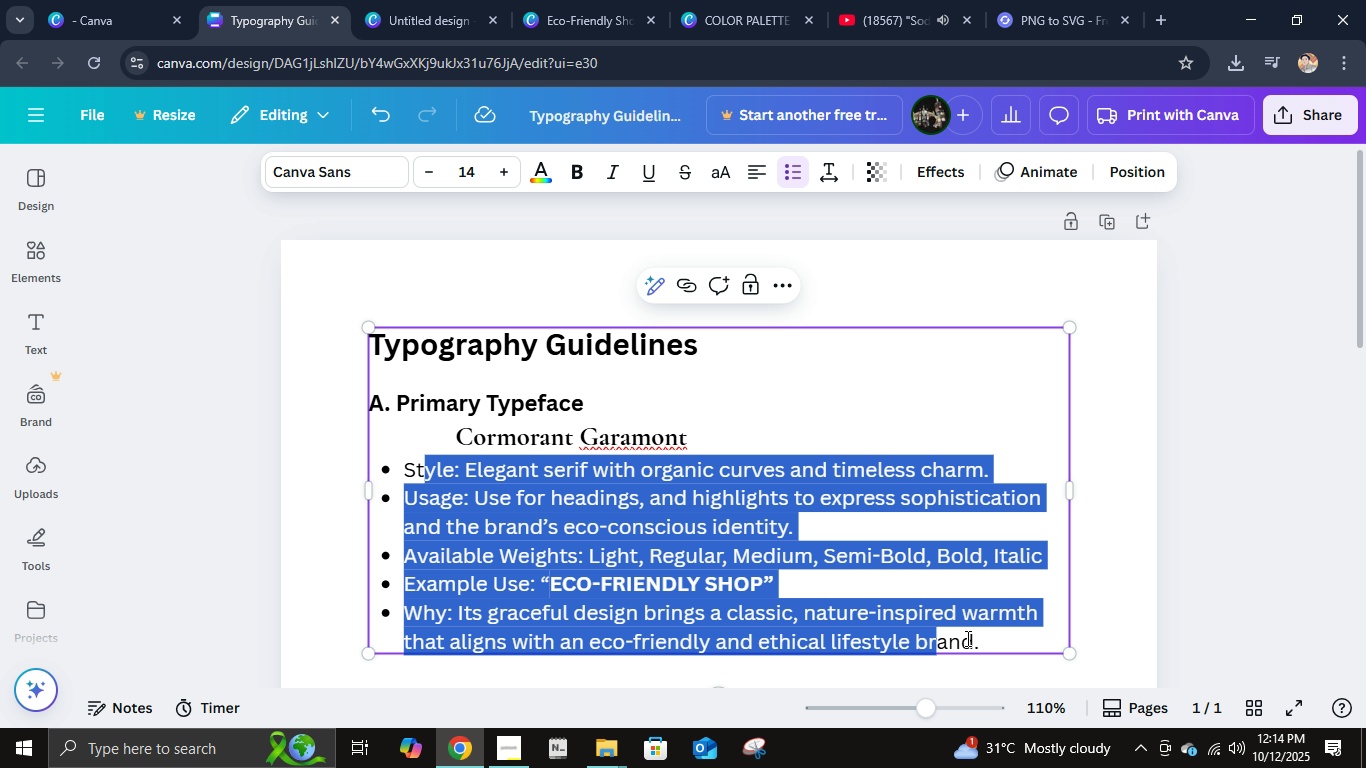 
hold_key(key=ShiftLeft, duration=1.27)
left_click([993, 638])
 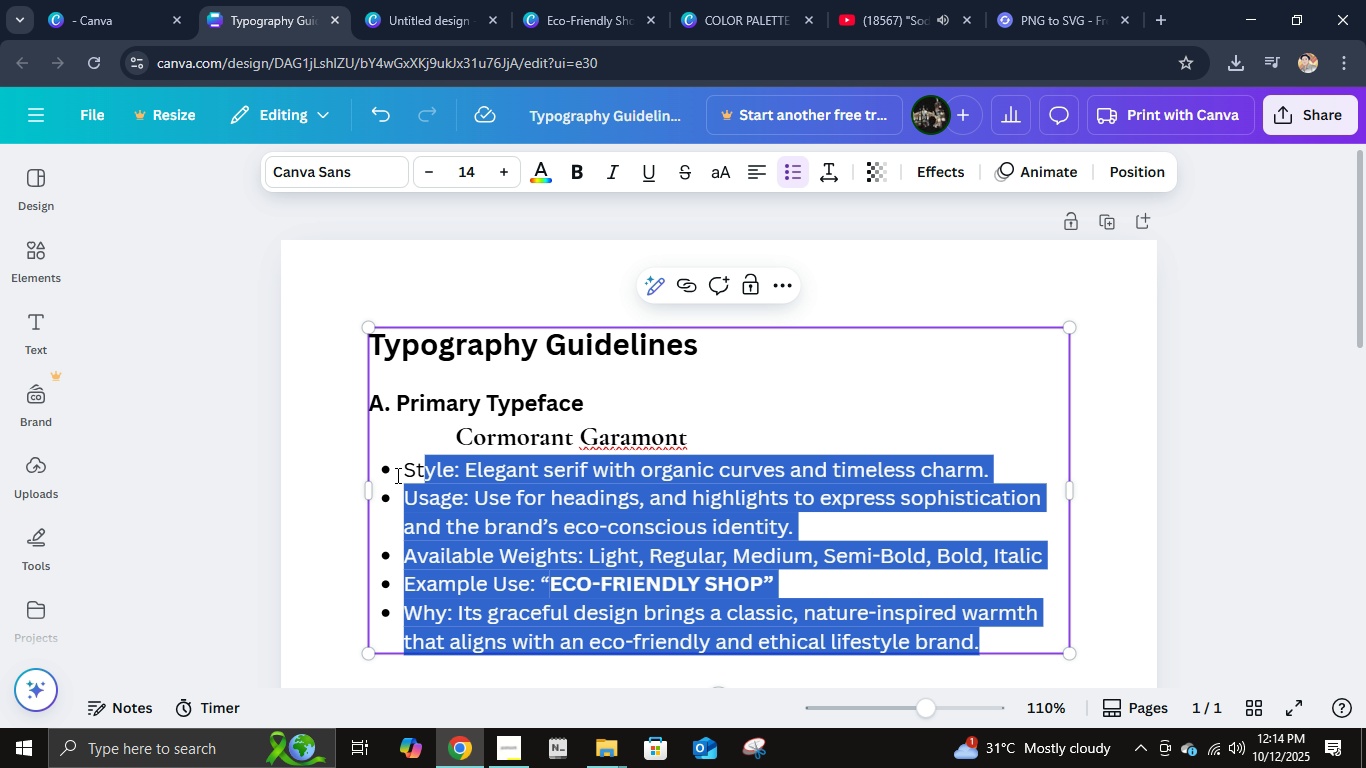 
left_click([401, 475])
 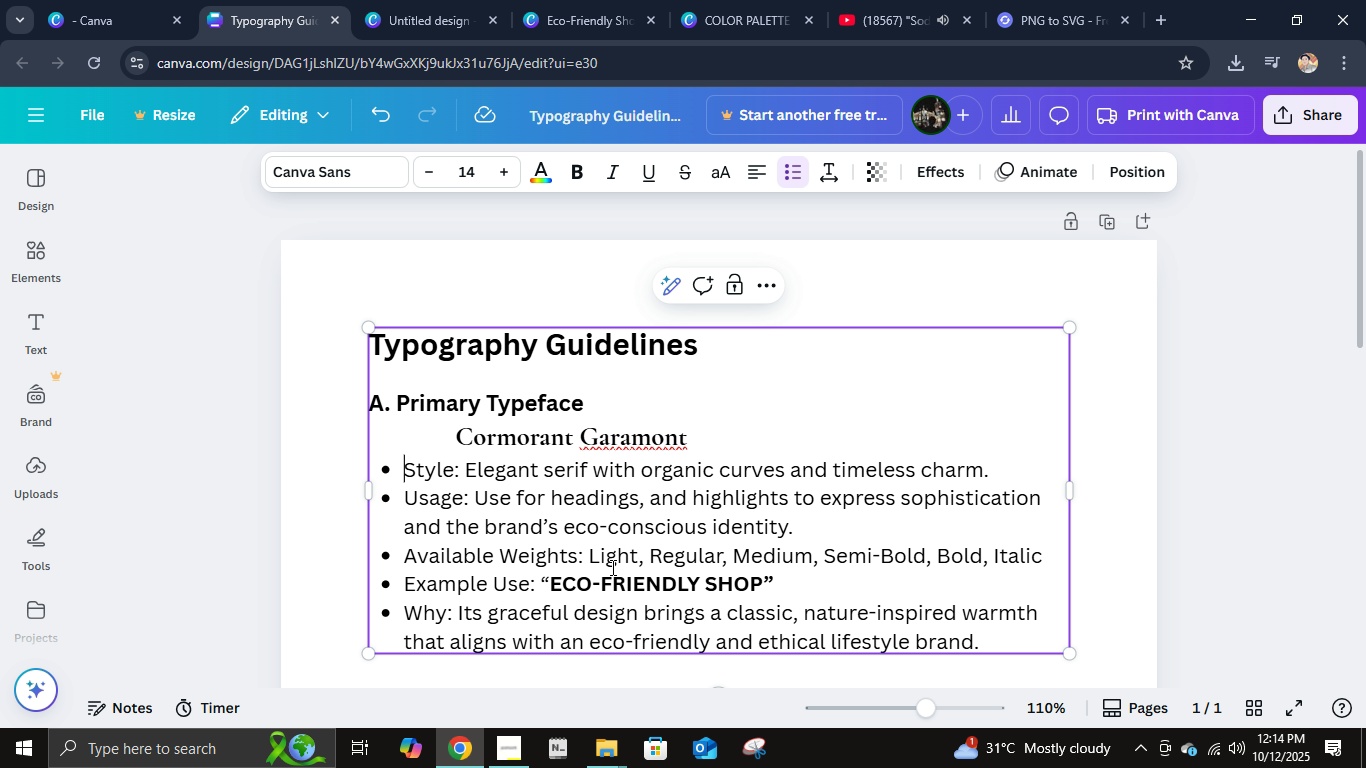 
hold_key(key=ShiftLeft, duration=1.5)
left_click([974, 644])
 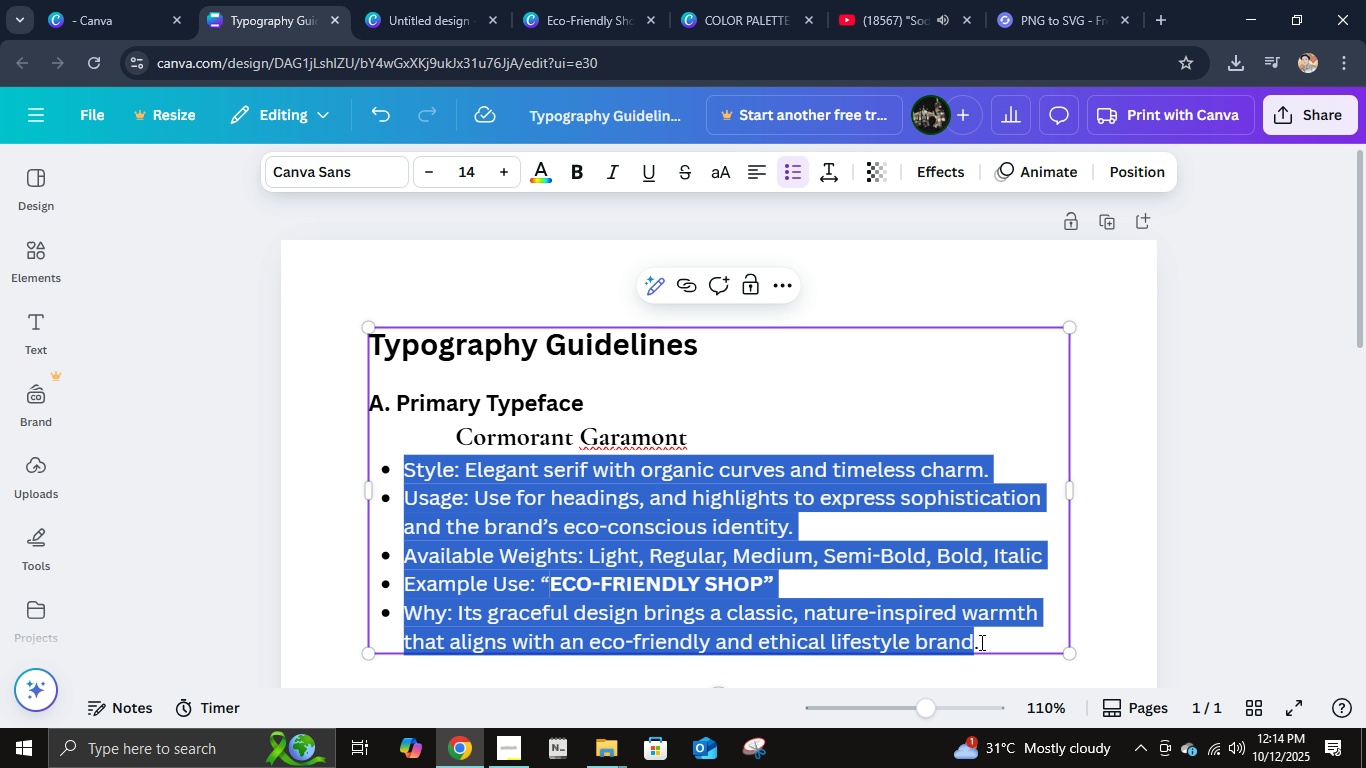 
left_click([980, 642])
 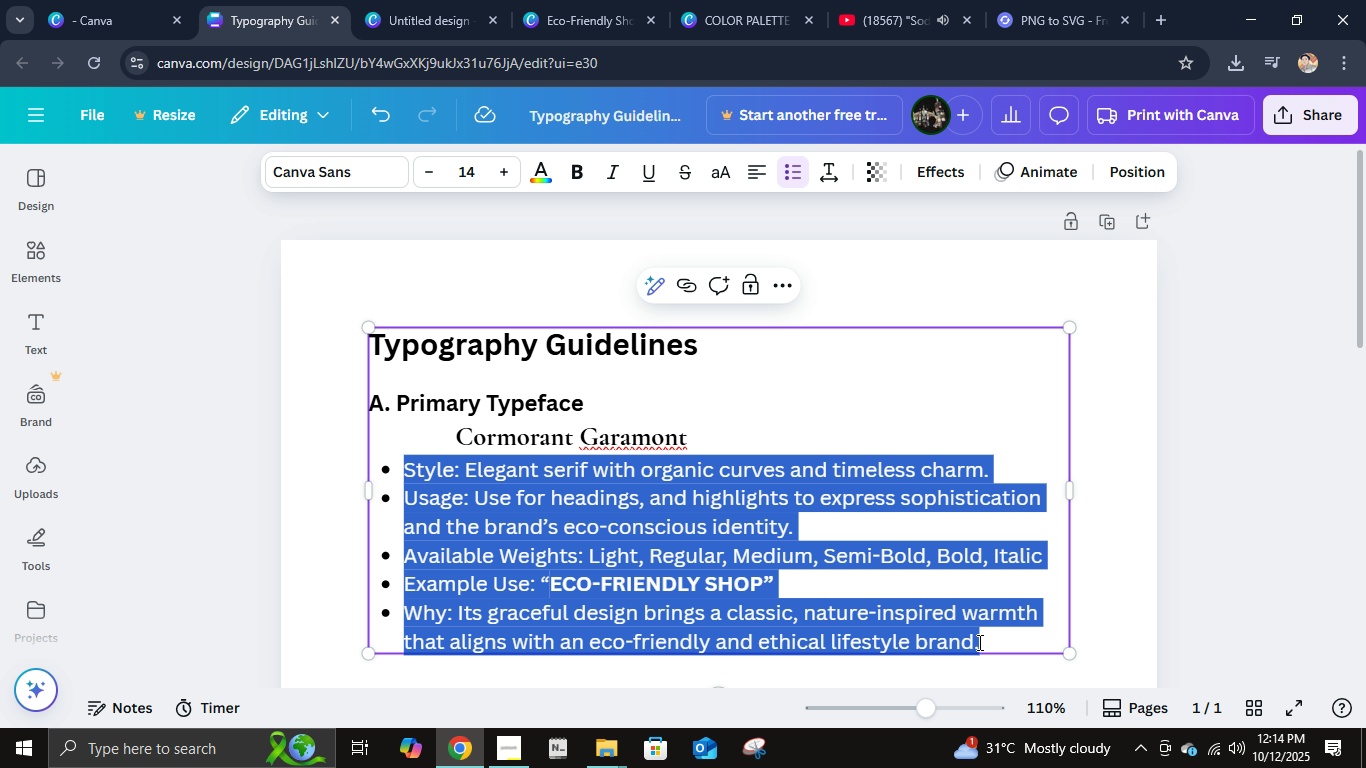 
key(Shift+ShiftLeft)
 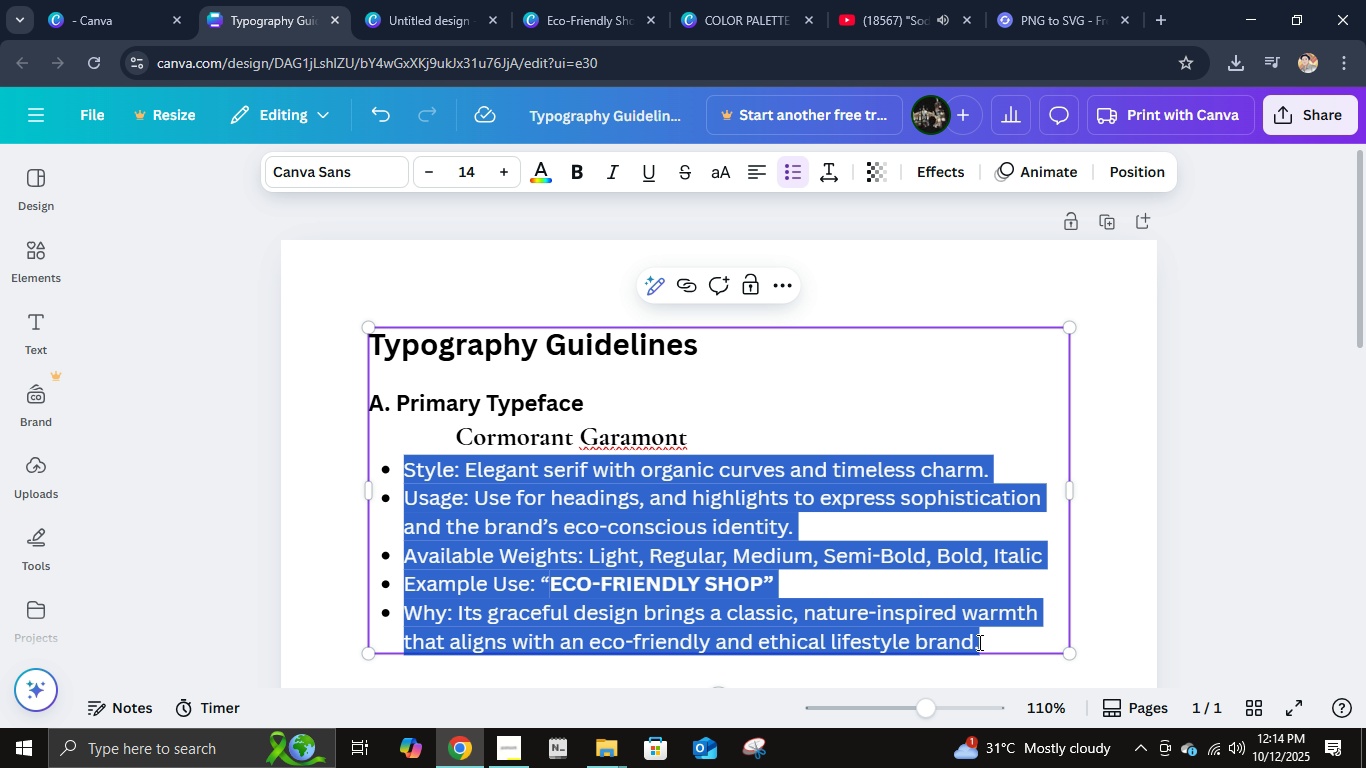 
key(Shift+ShiftLeft)
 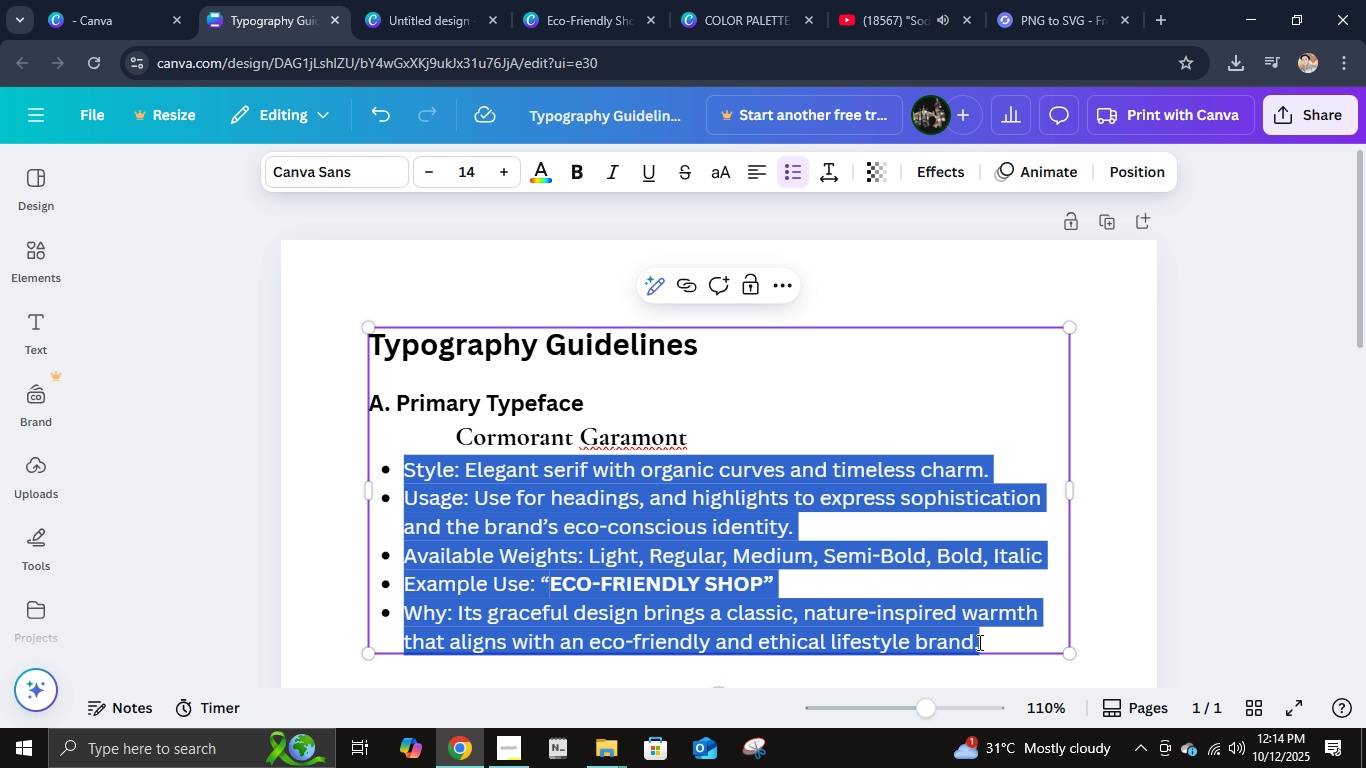 
key(Shift+ShiftLeft)
 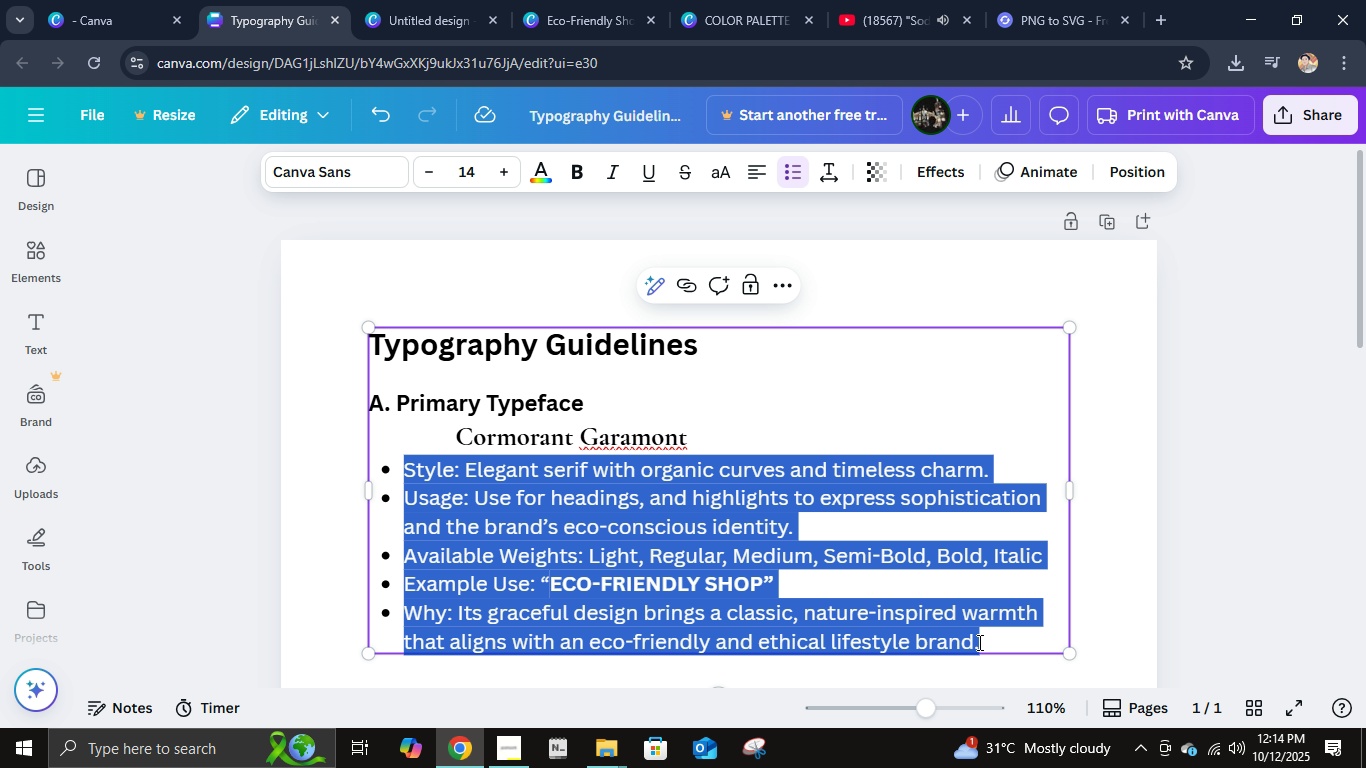 
key(Shift+ShiftLeft)
 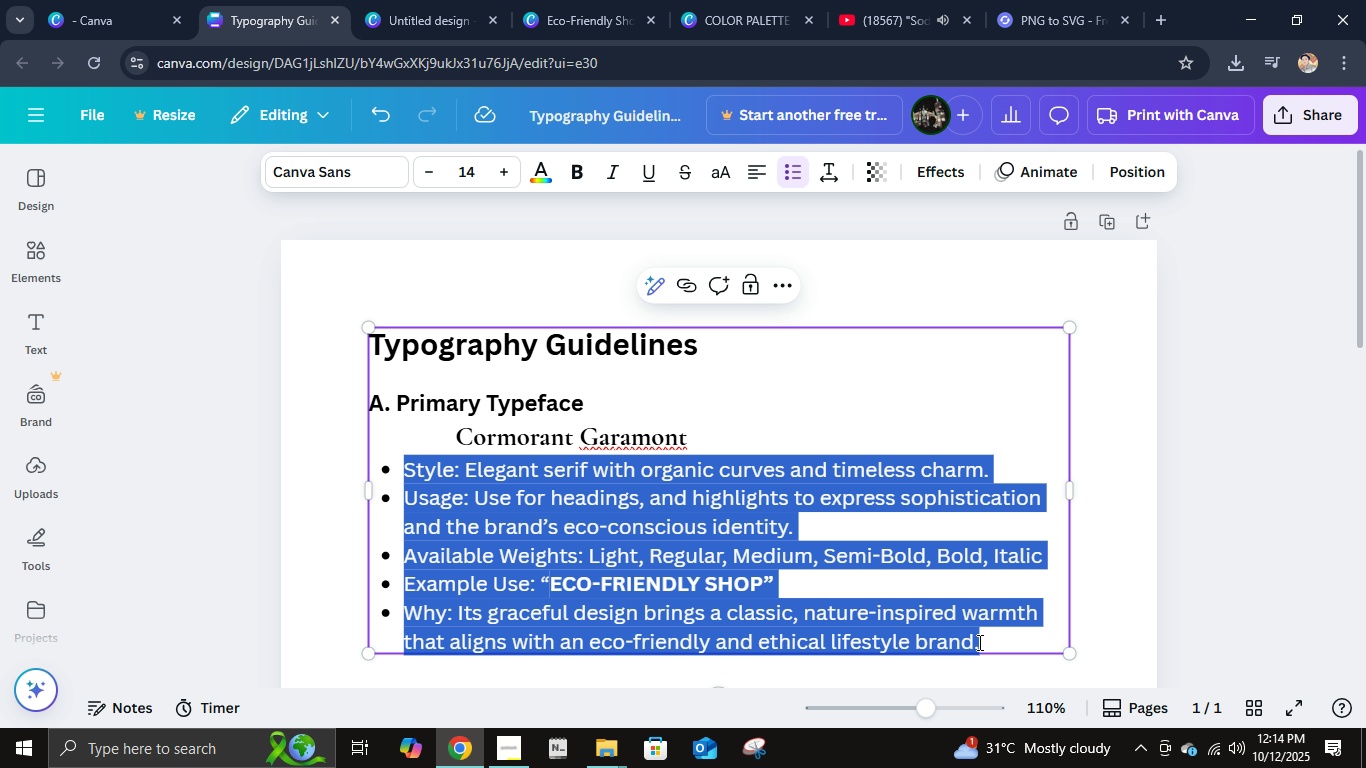 
key(Shift+ShiftLeft)
 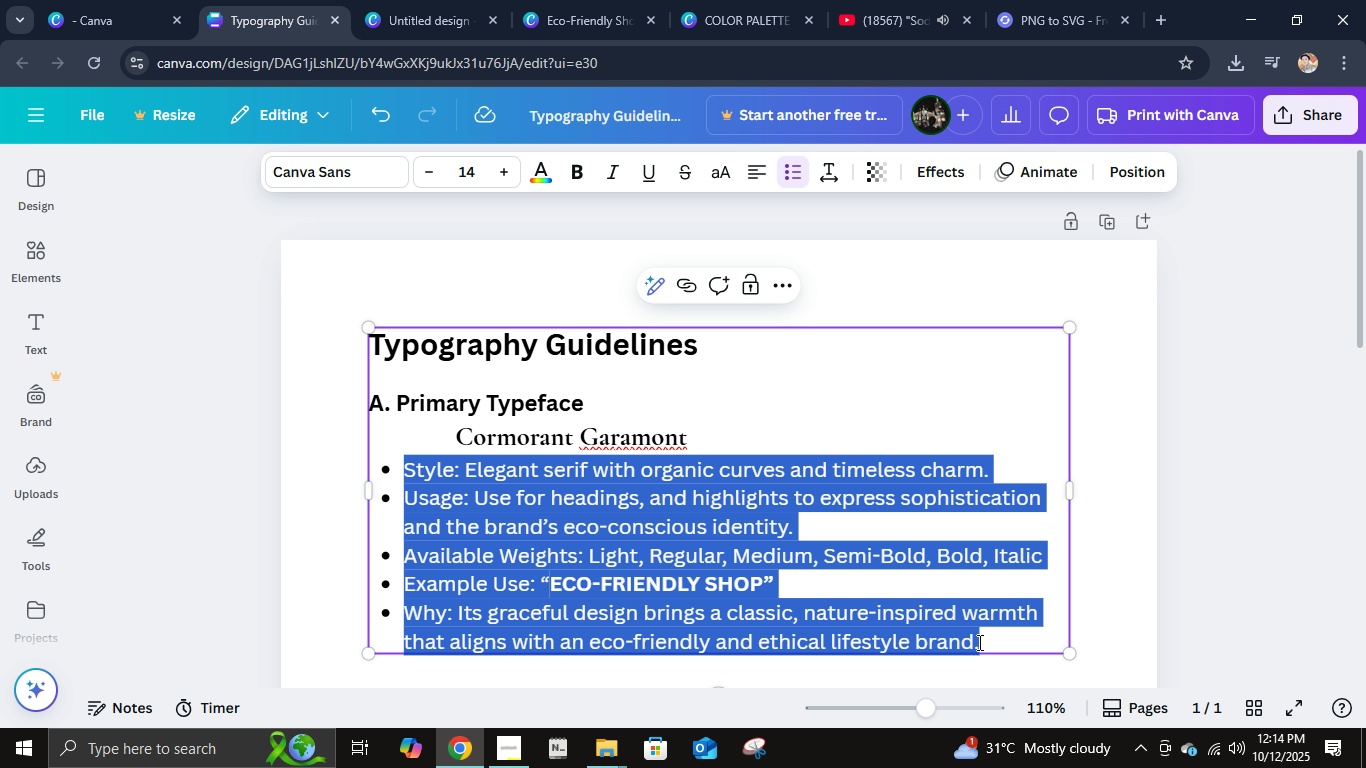 
key(Shift+ShiftLeft)
 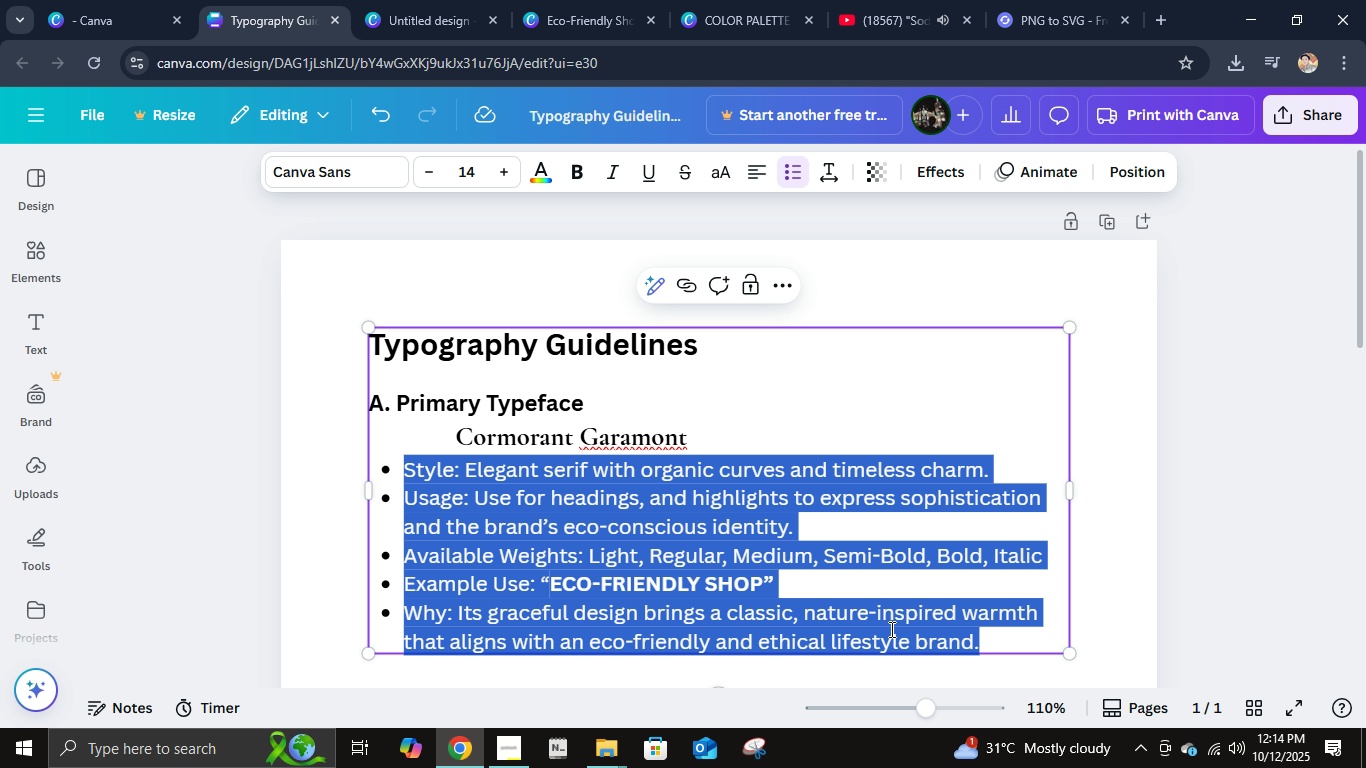 
key(Shift+ShiftLeft)
 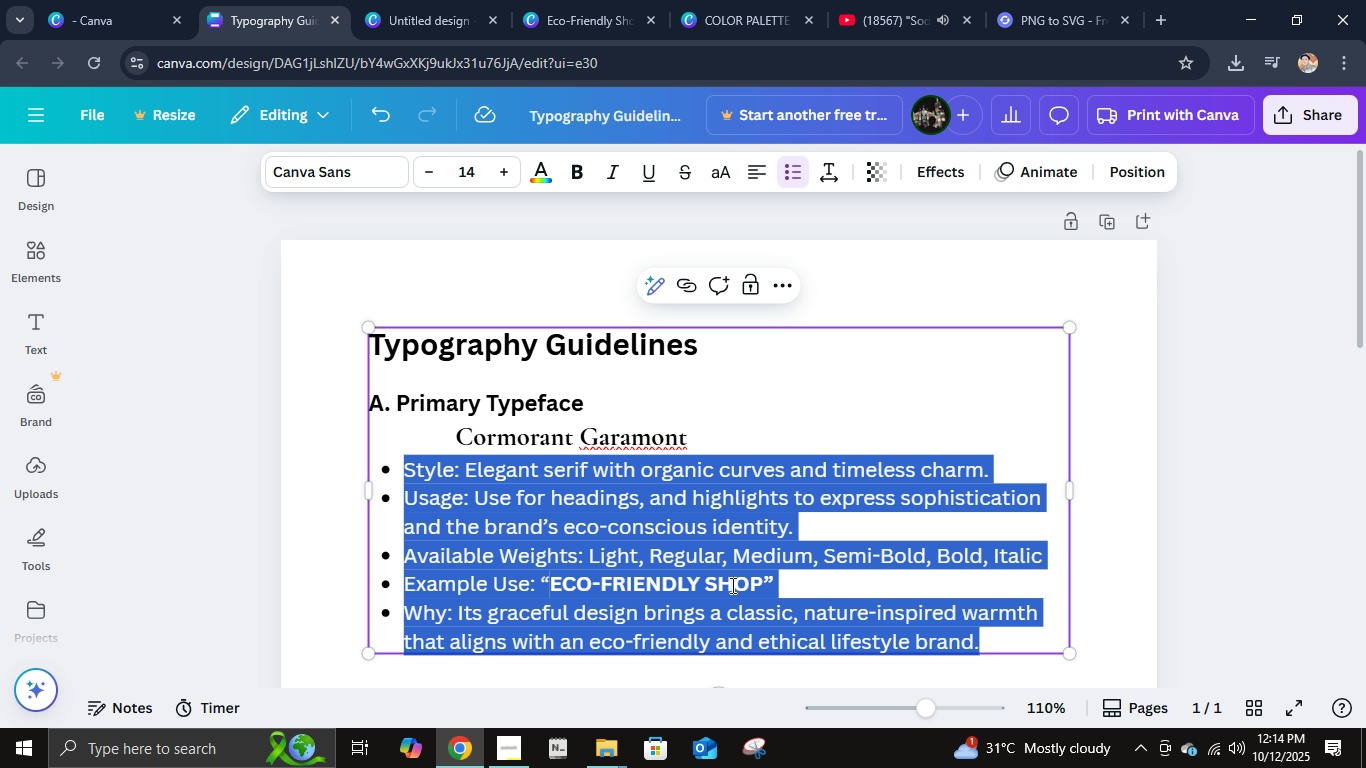 
key(Shift+ShiftLeft)
 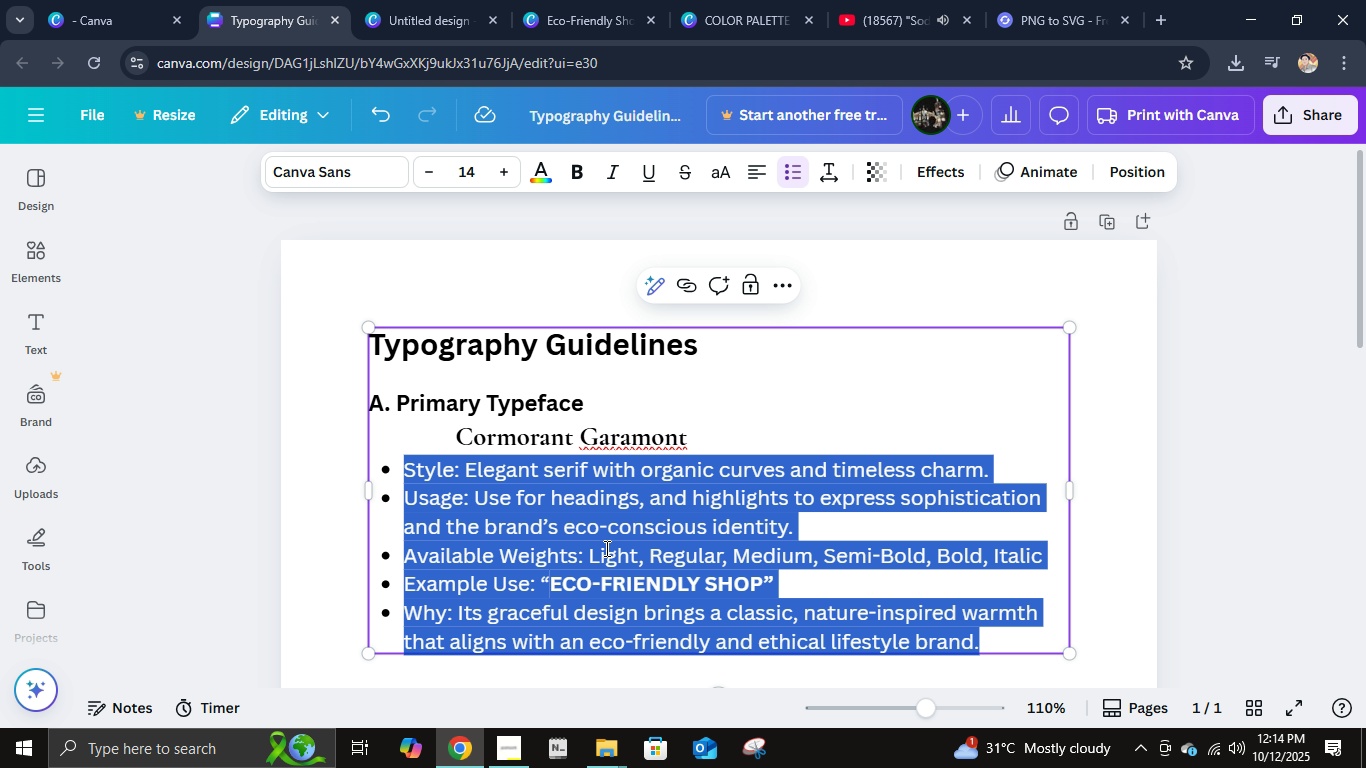 
key(Shift+ShiftLeft)
 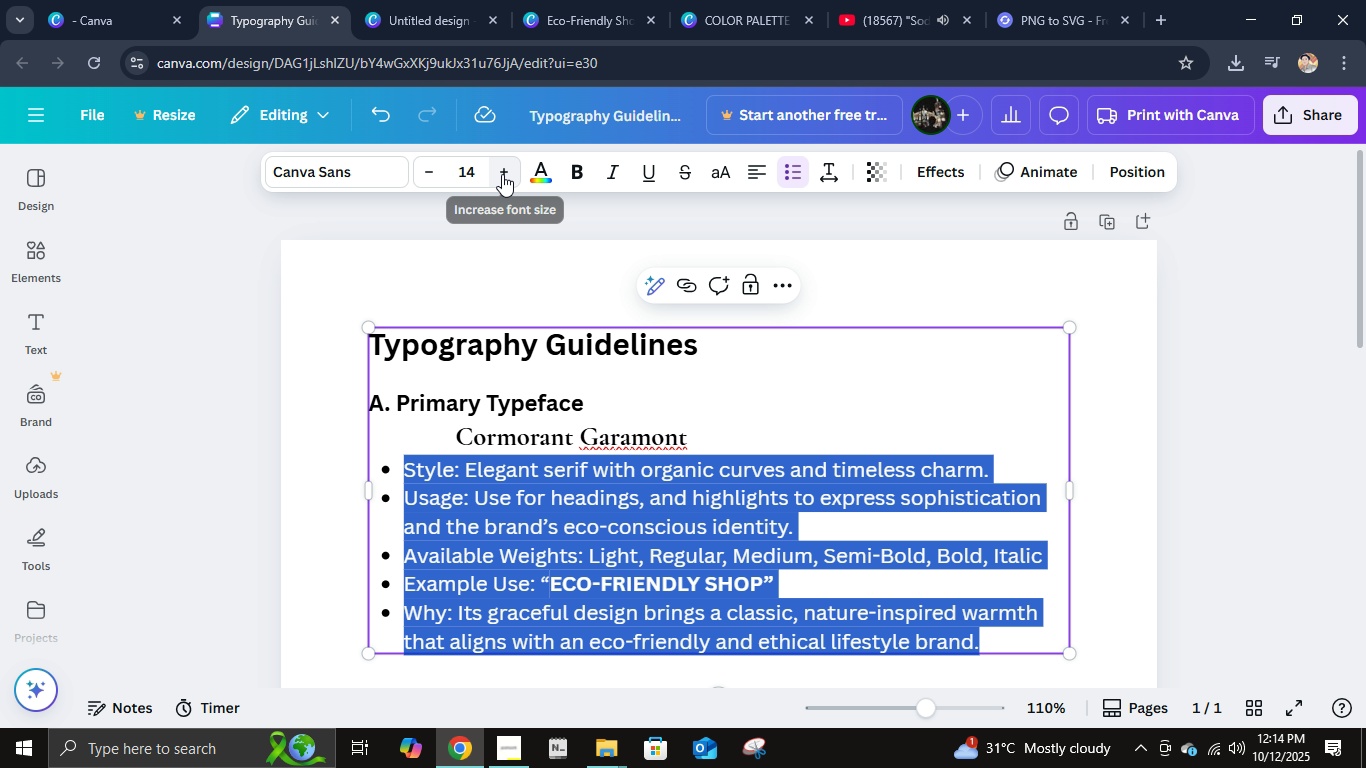 
double_click([502, 174])
 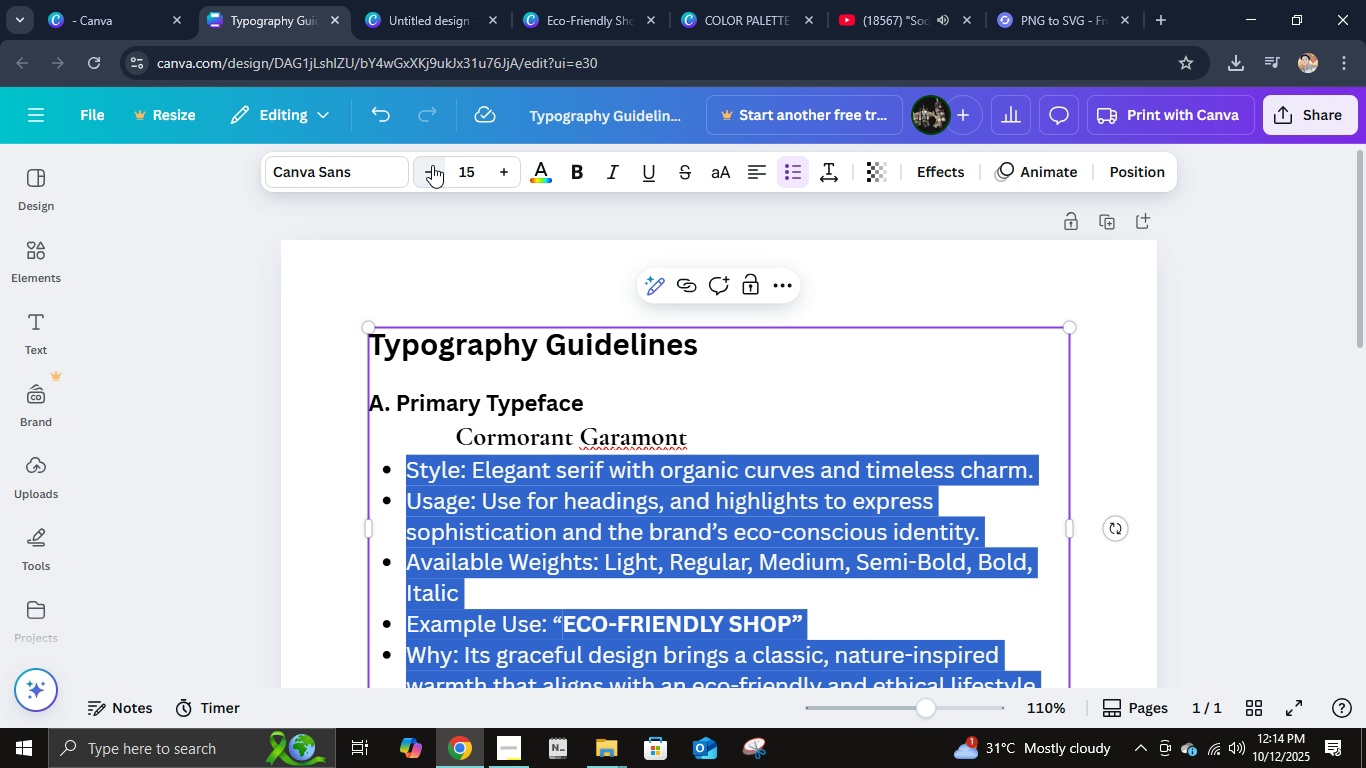 
double_click([432, 165])
 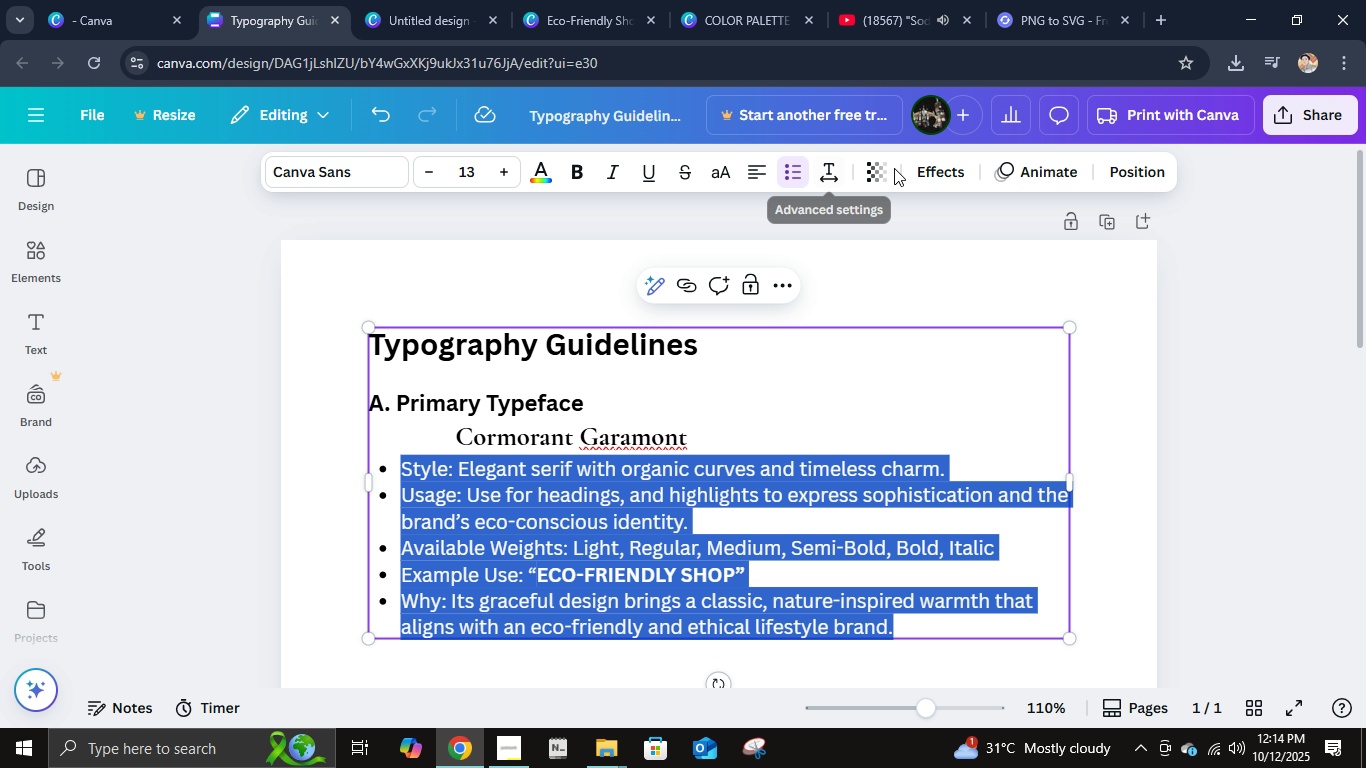 
left_click([835, 174])
 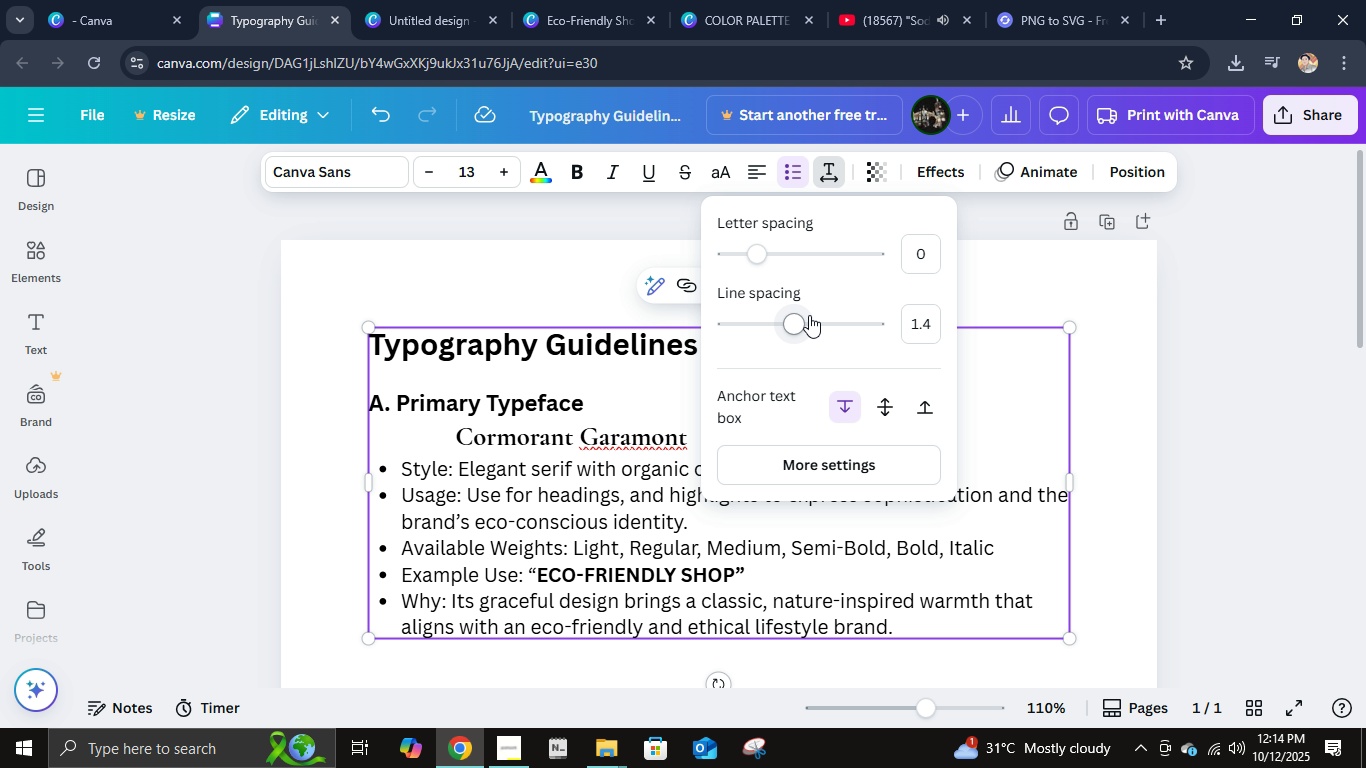 
left_click([809, 315])
 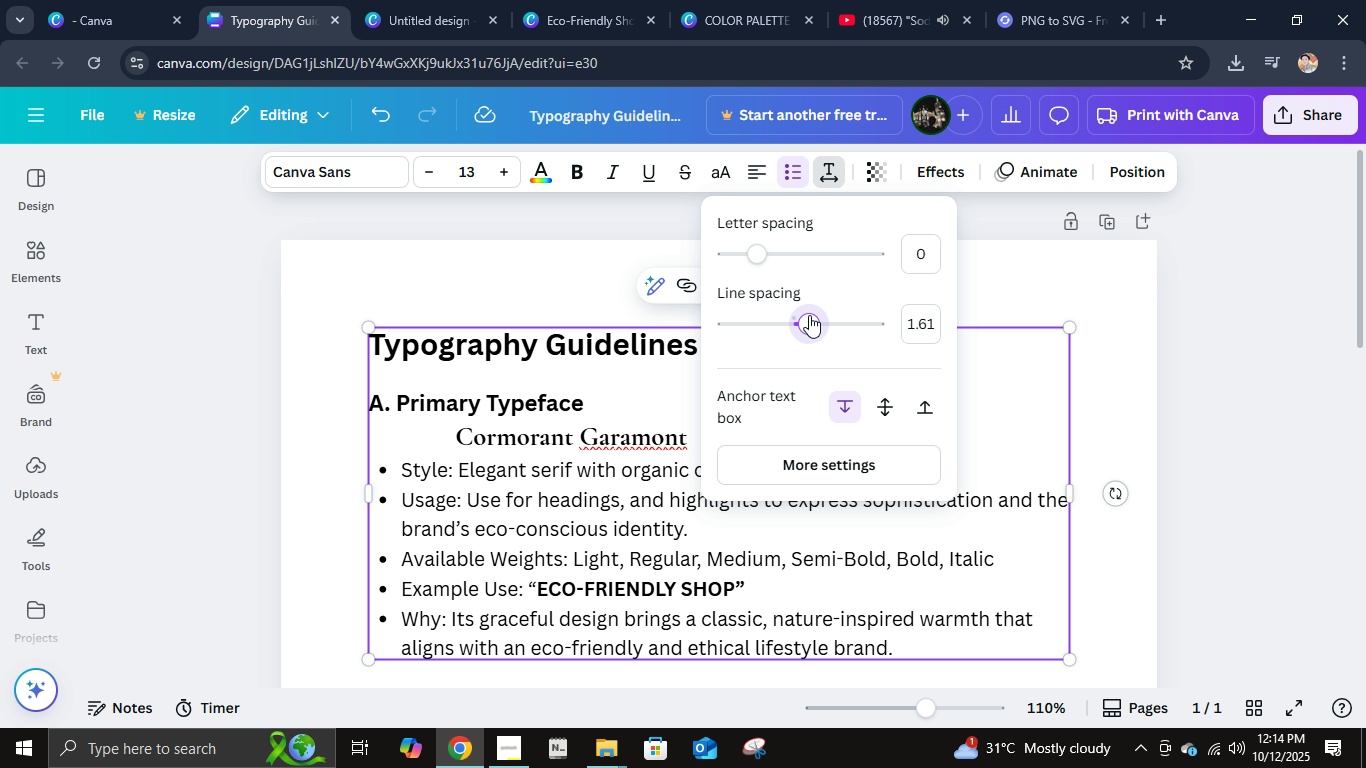 
left_click_drag(start_coordinate=[809, 315], to_coordinate=[821, 315])
 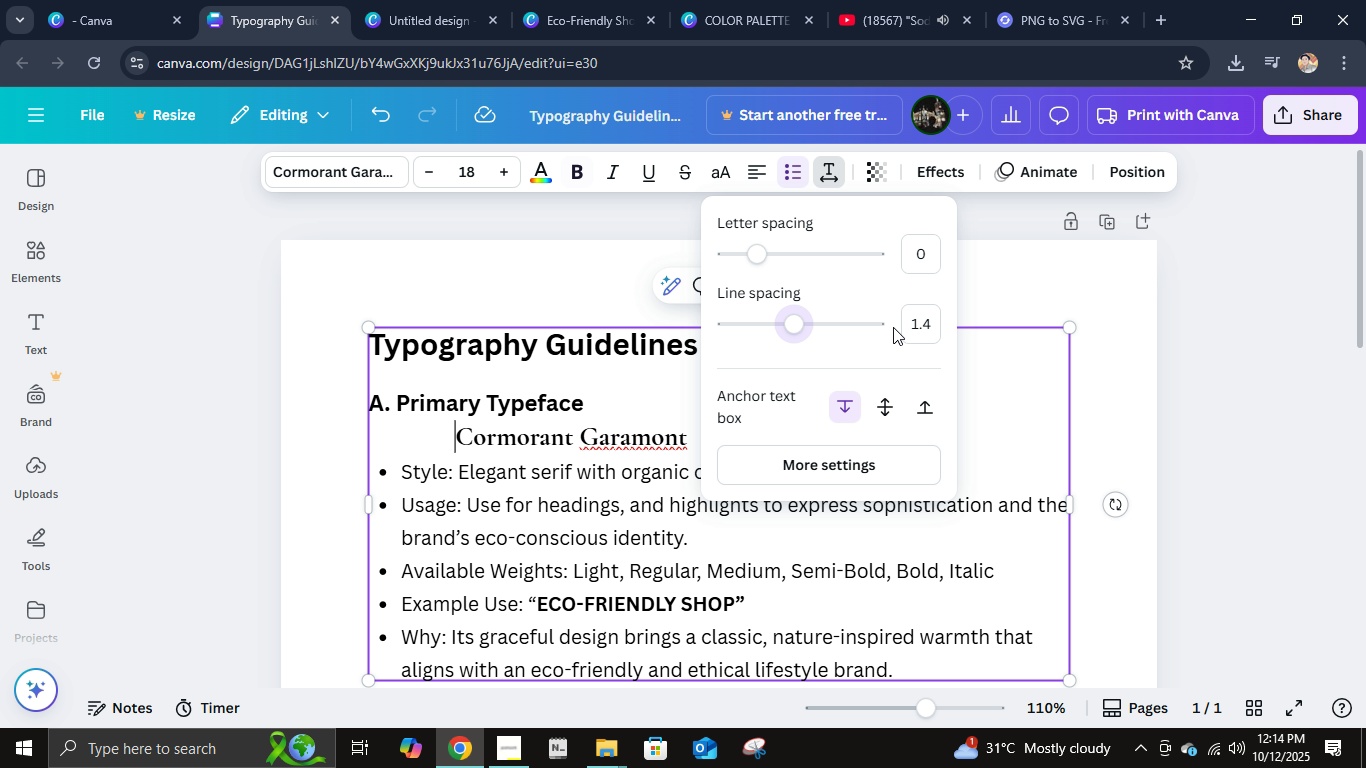 
key(Control+Z)
 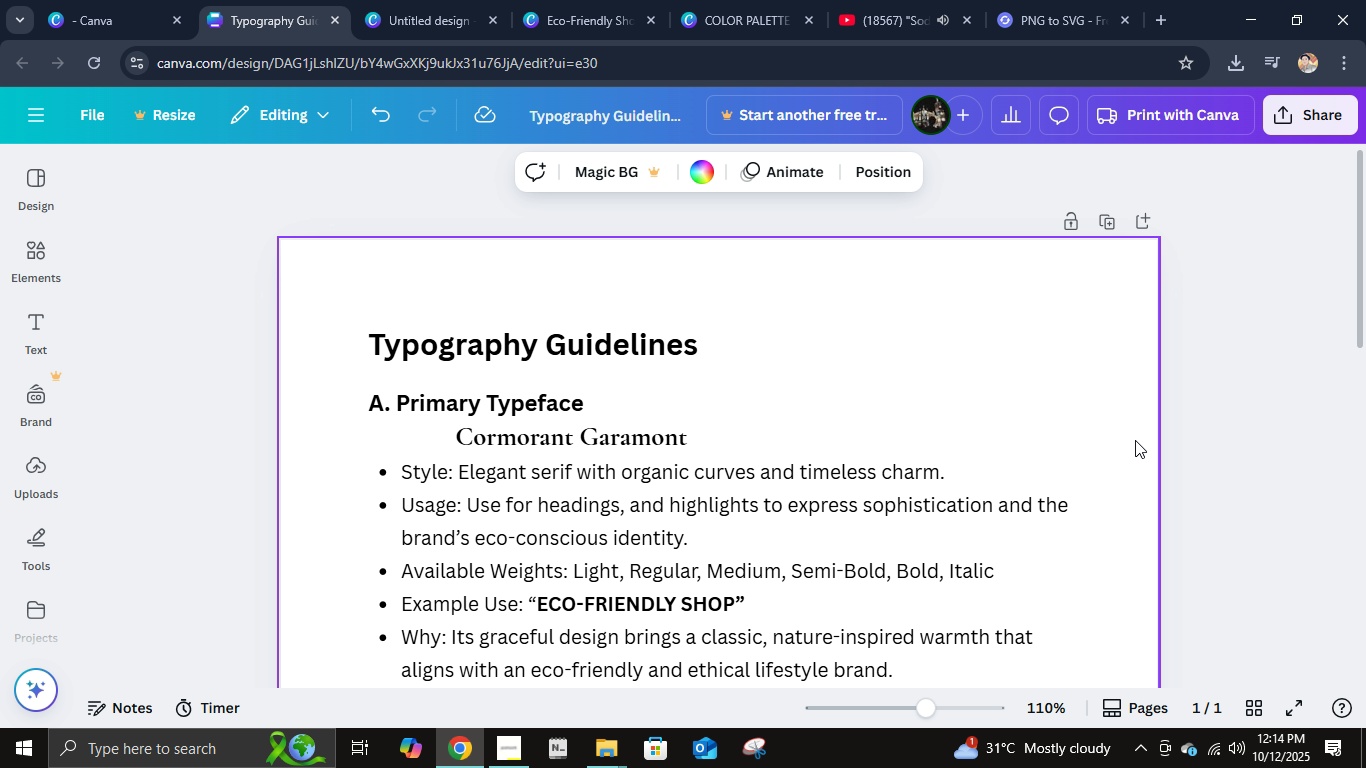 
scroll: coordinate [756, 465], scroll_direction: down, amount: 1.0
 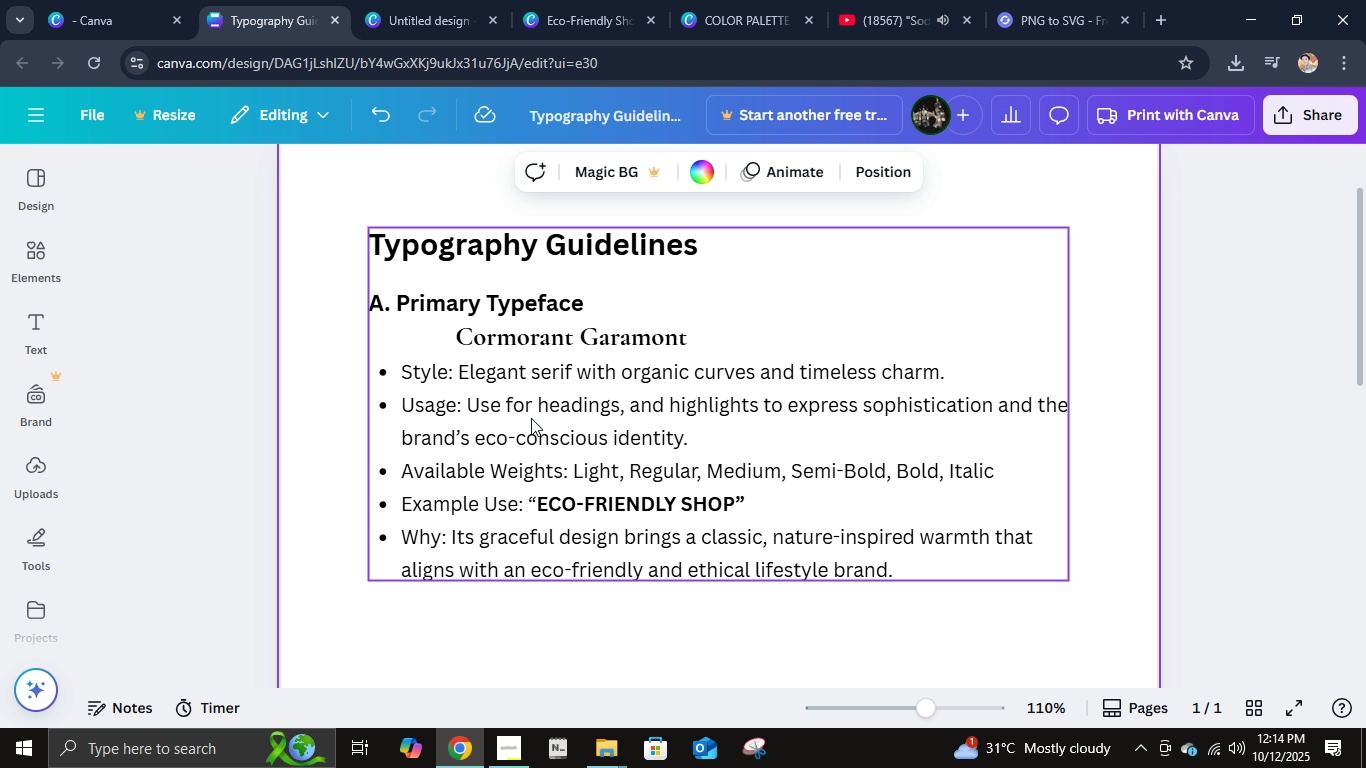 
left_click([663, 425])
 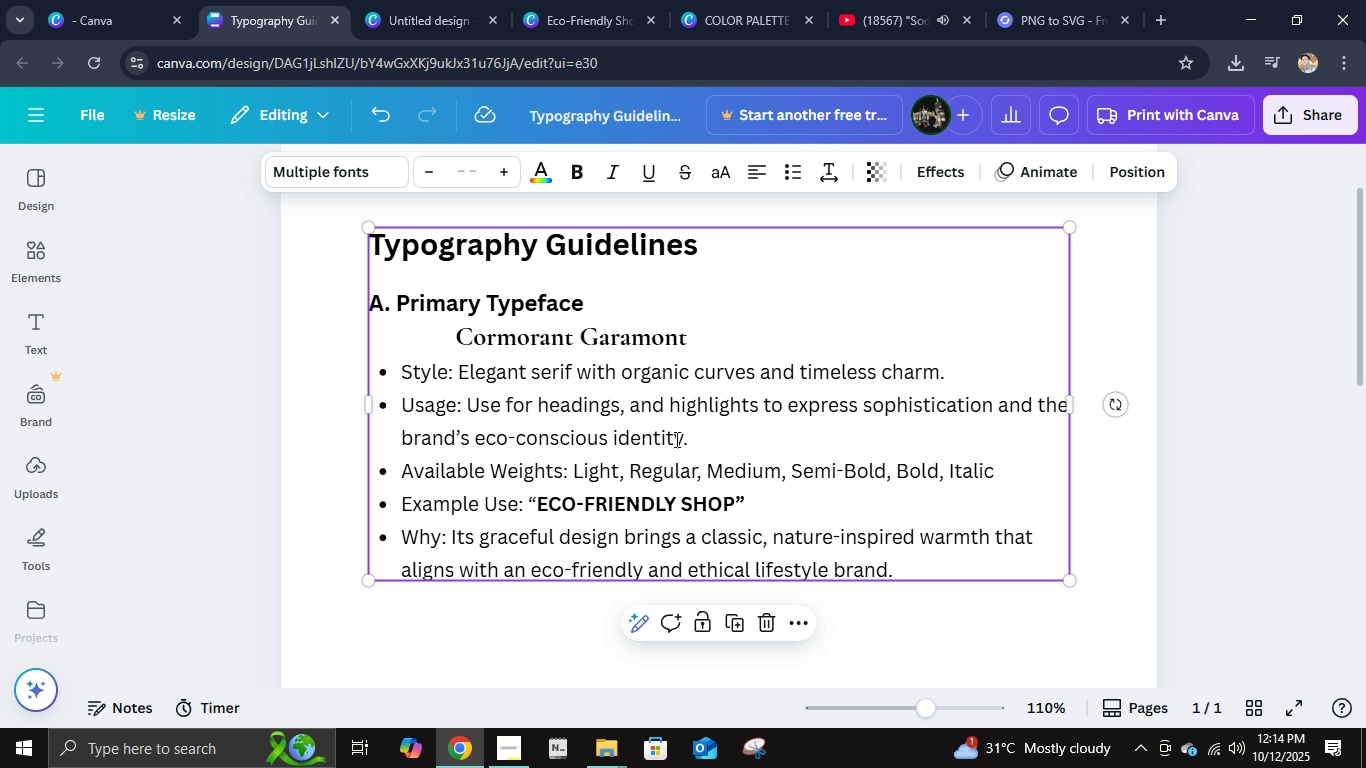 
left_click([675, 439])
 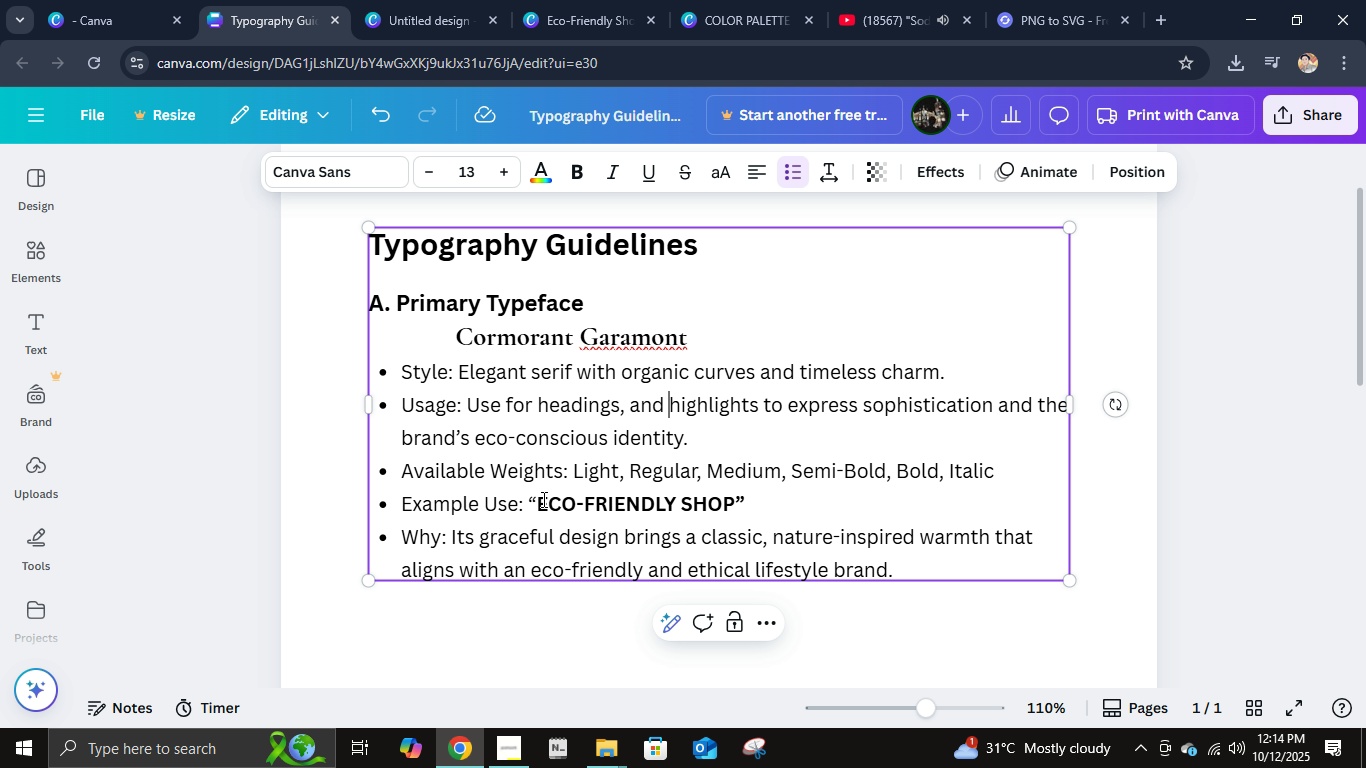 
double_click([531, 498])
 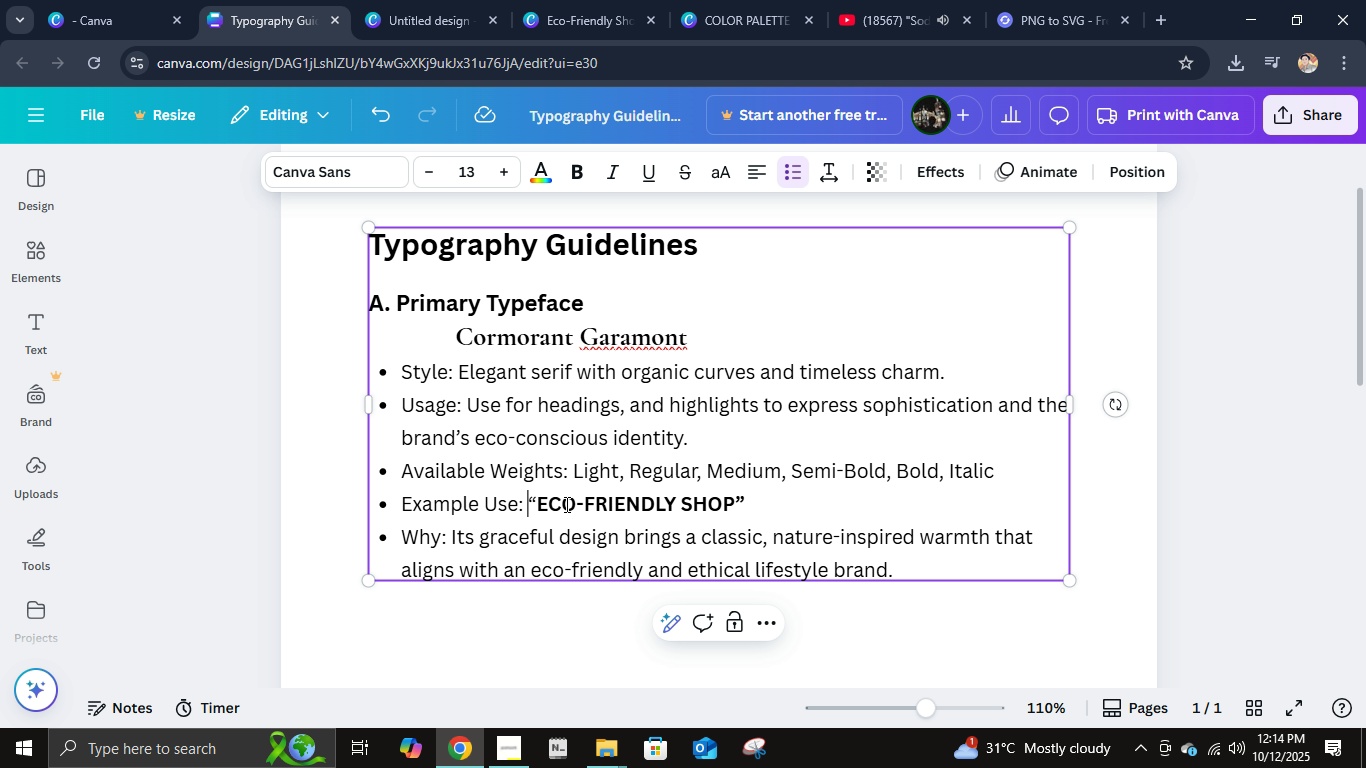 
key(Enter)
 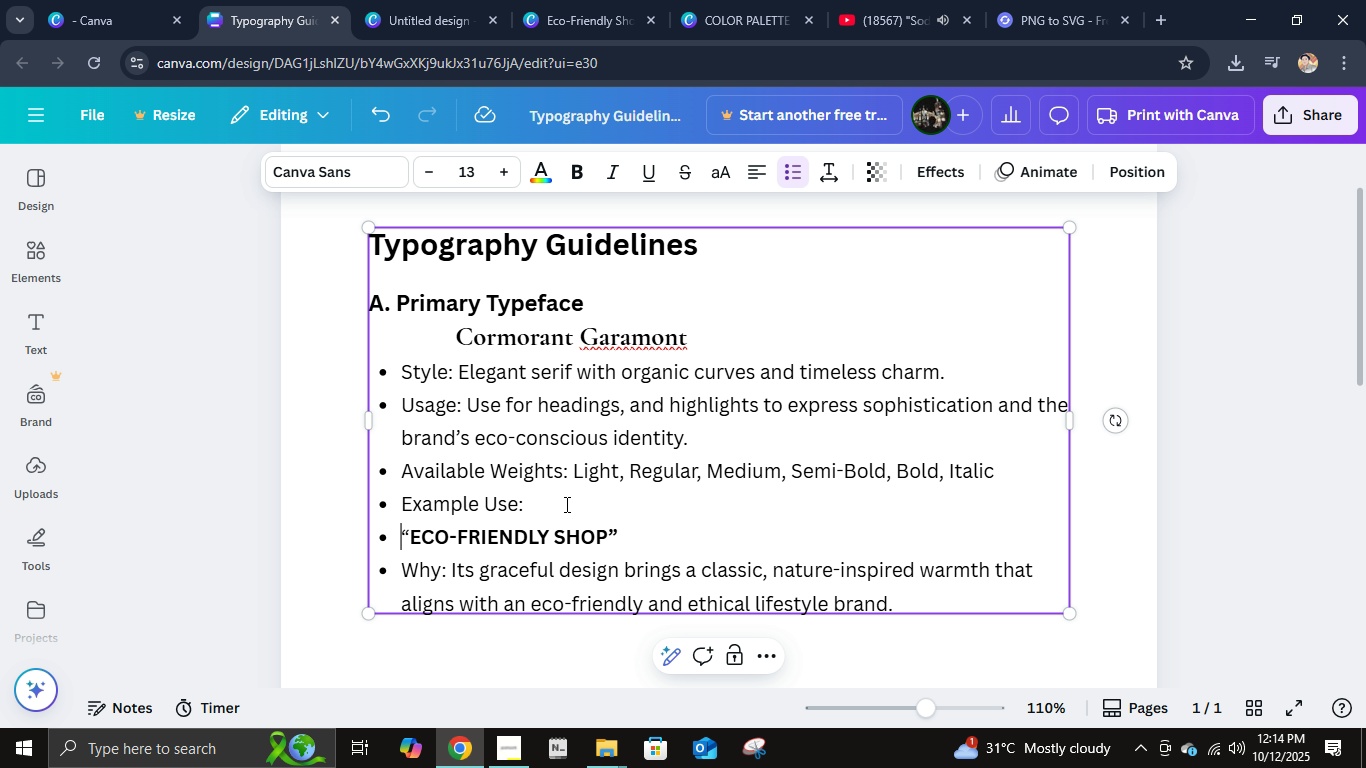 
key(Backspace)
 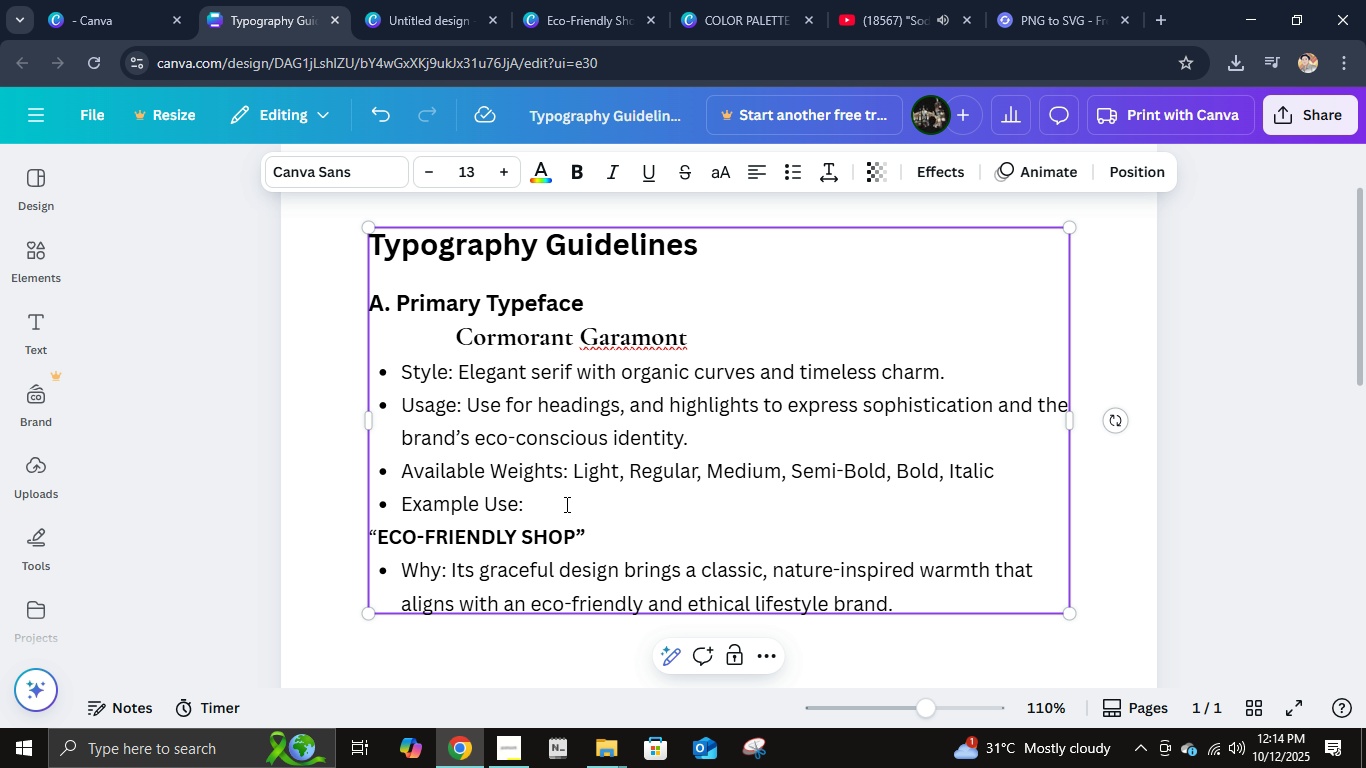 
hold_key(key=Space, duration=1.02)
 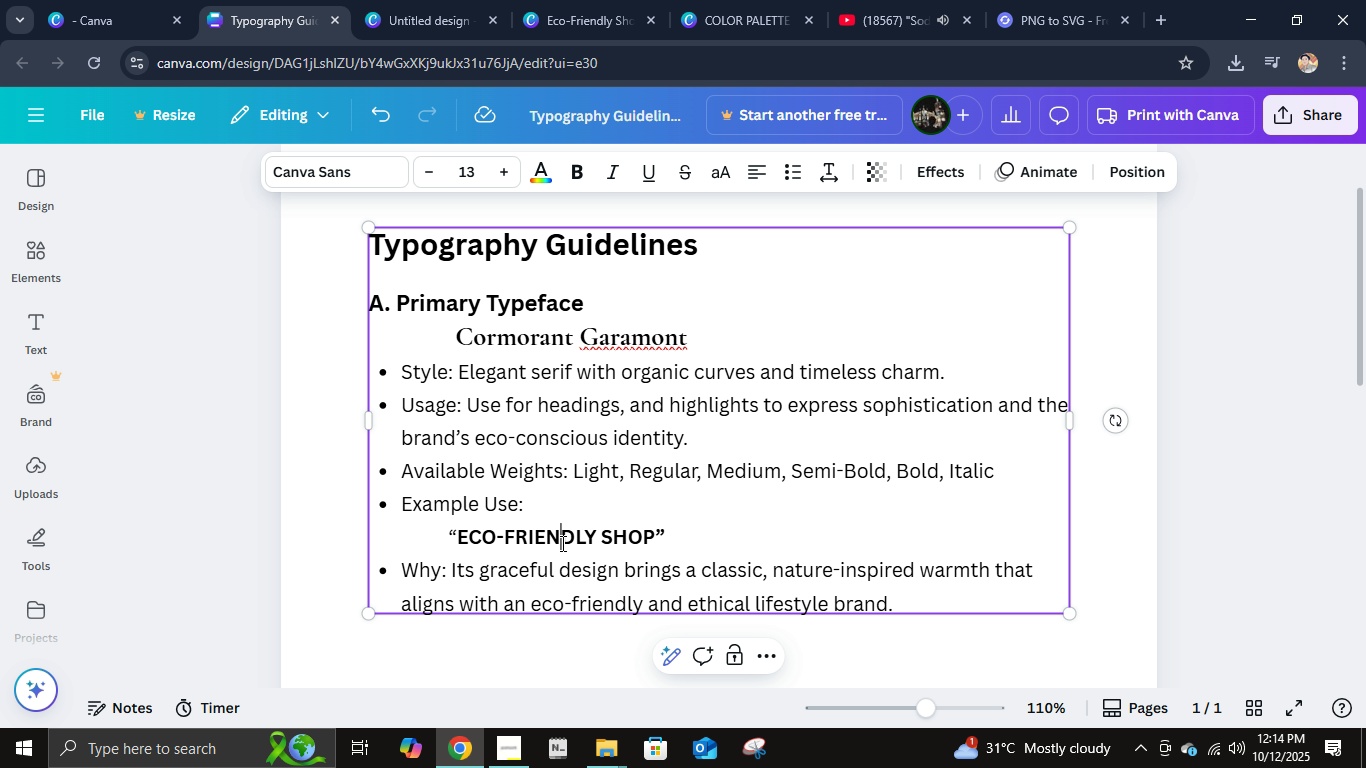 
double_click([561, 543])
 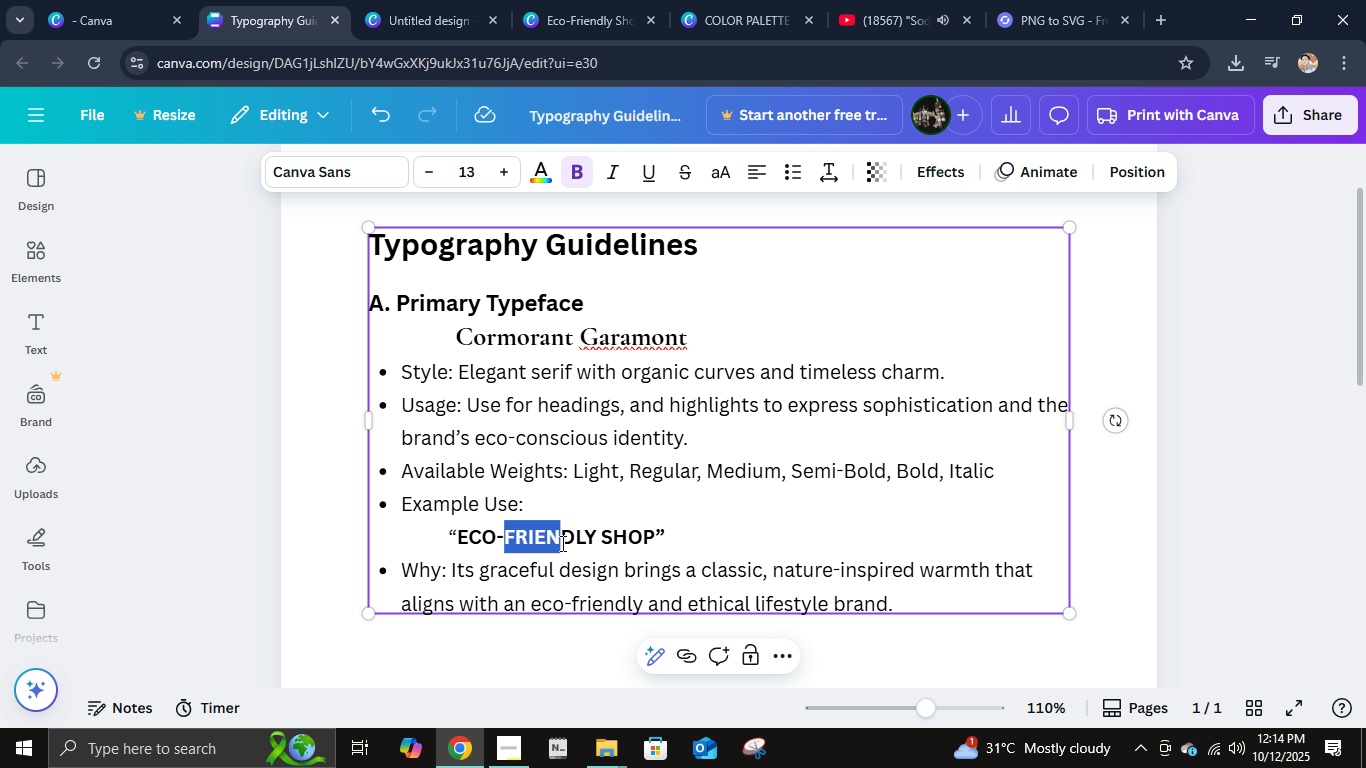 
triple_click([561, 543])
 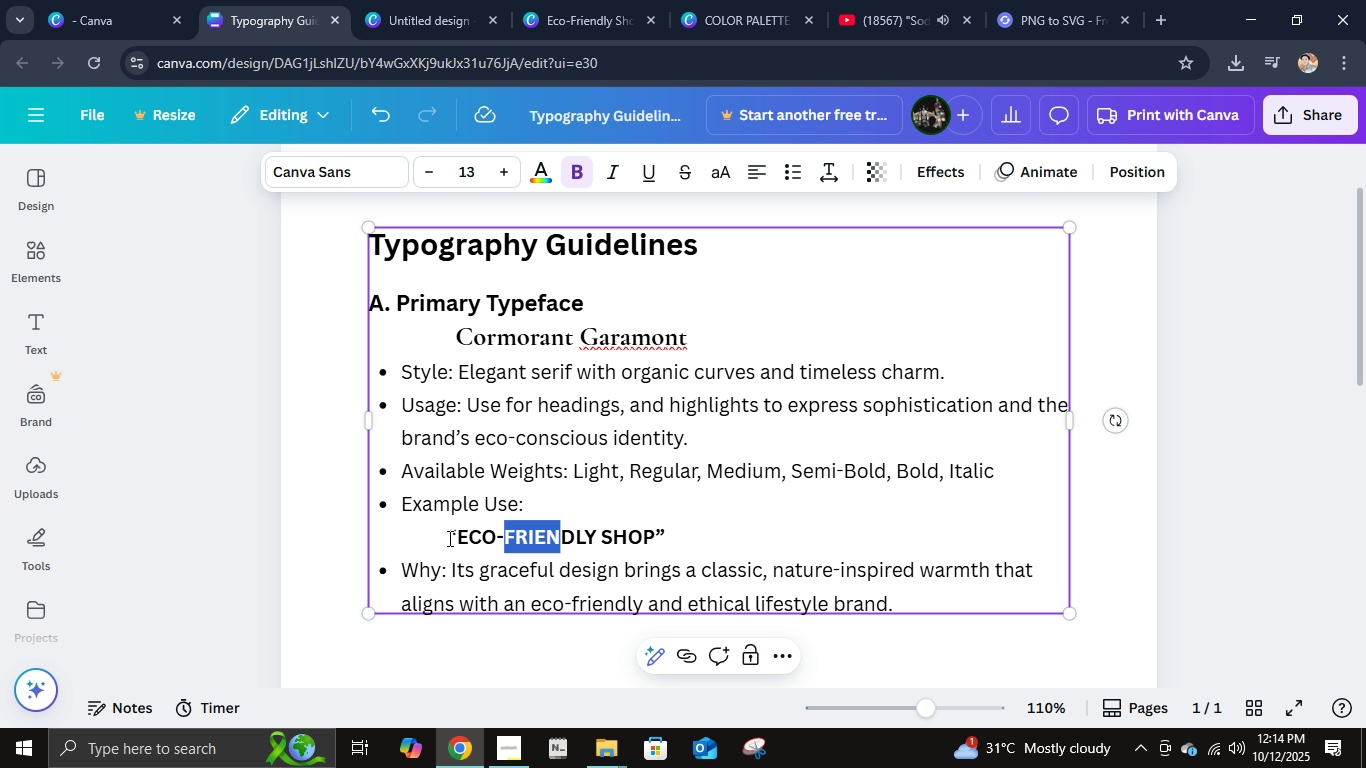 
left_click([448, 538])
 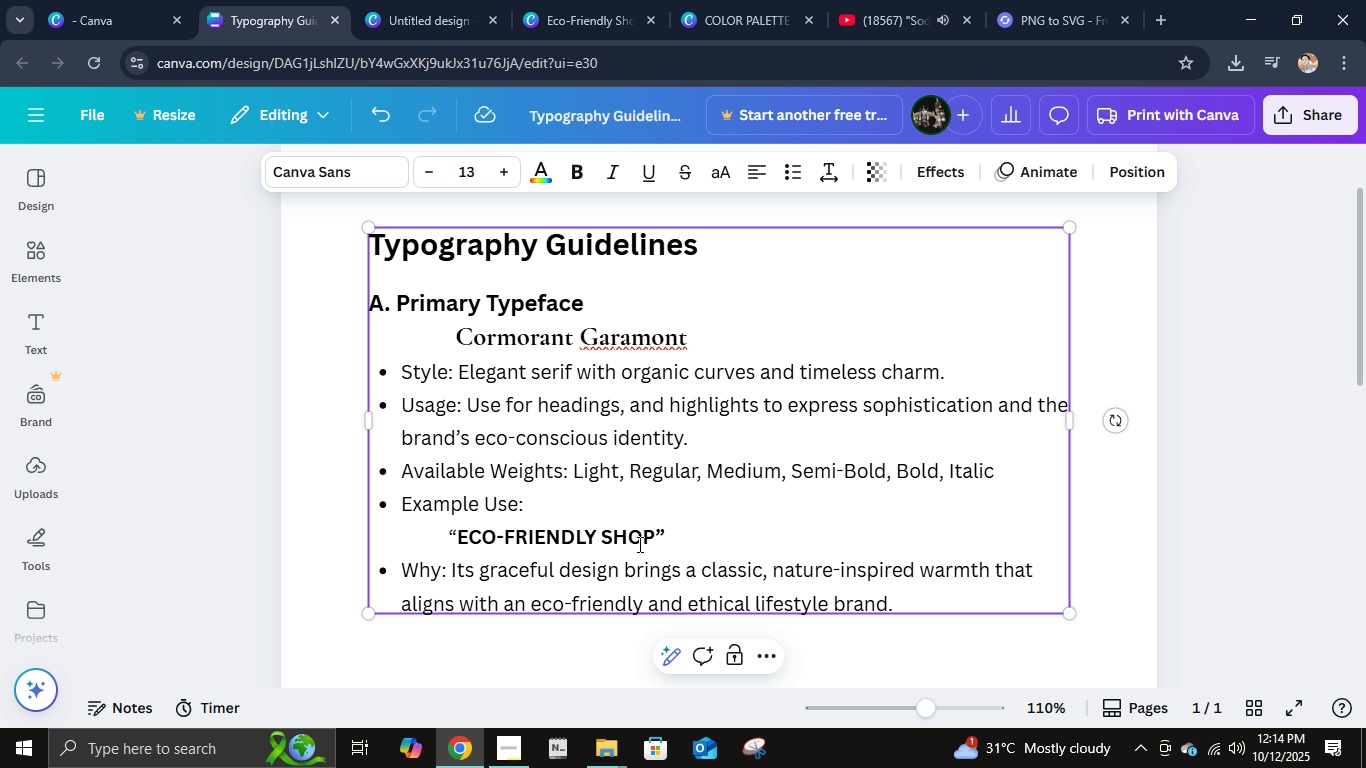 
hold_key(key=ShiftLeft, duration=0.77)
left_click([665, 537])
 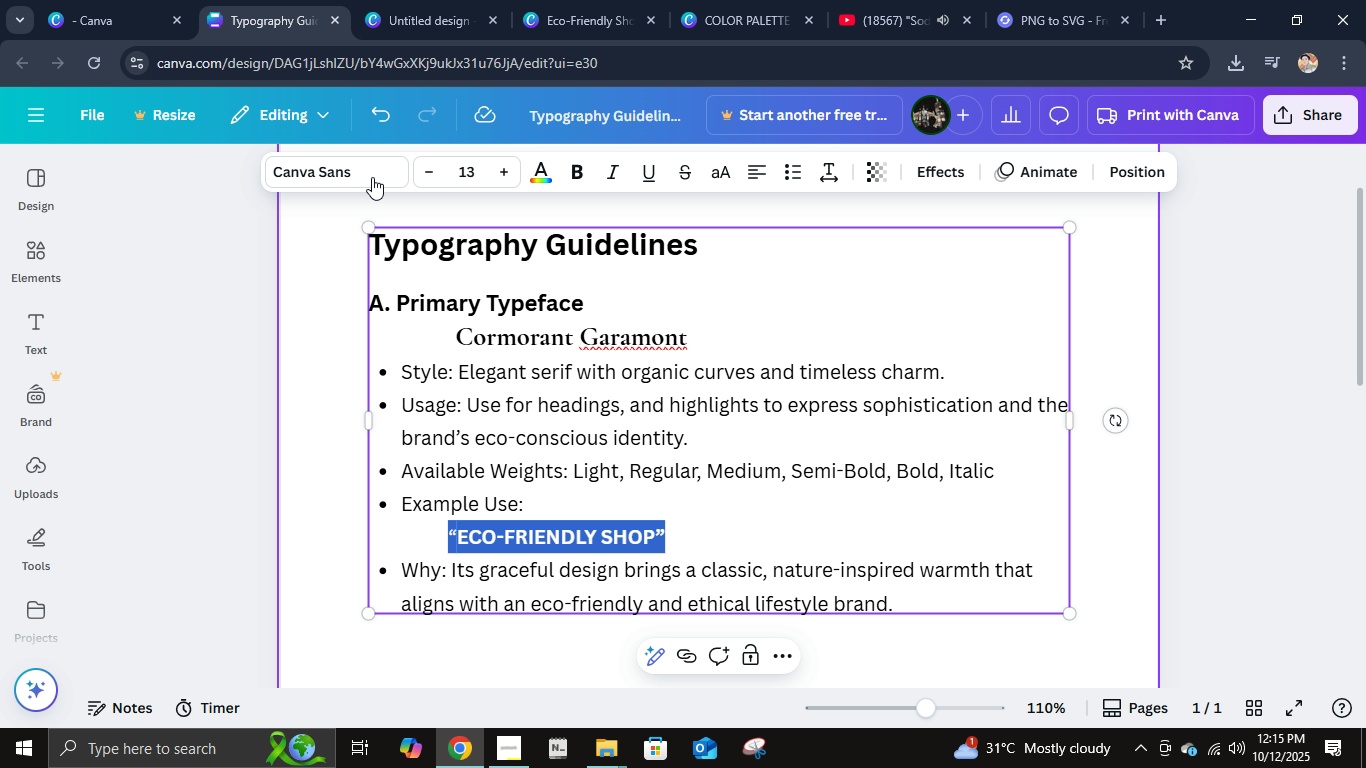 
double_click([367, 171])
 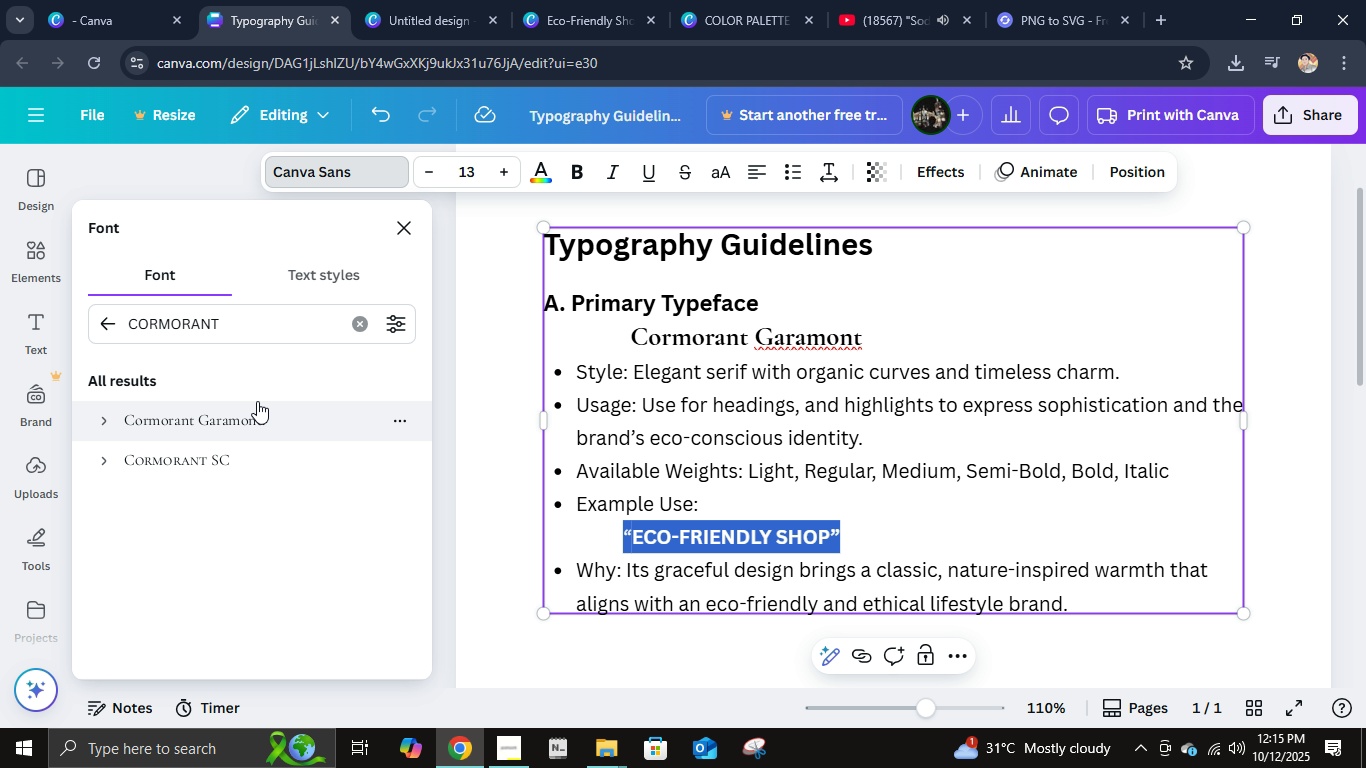 
left_click([257, 401])
 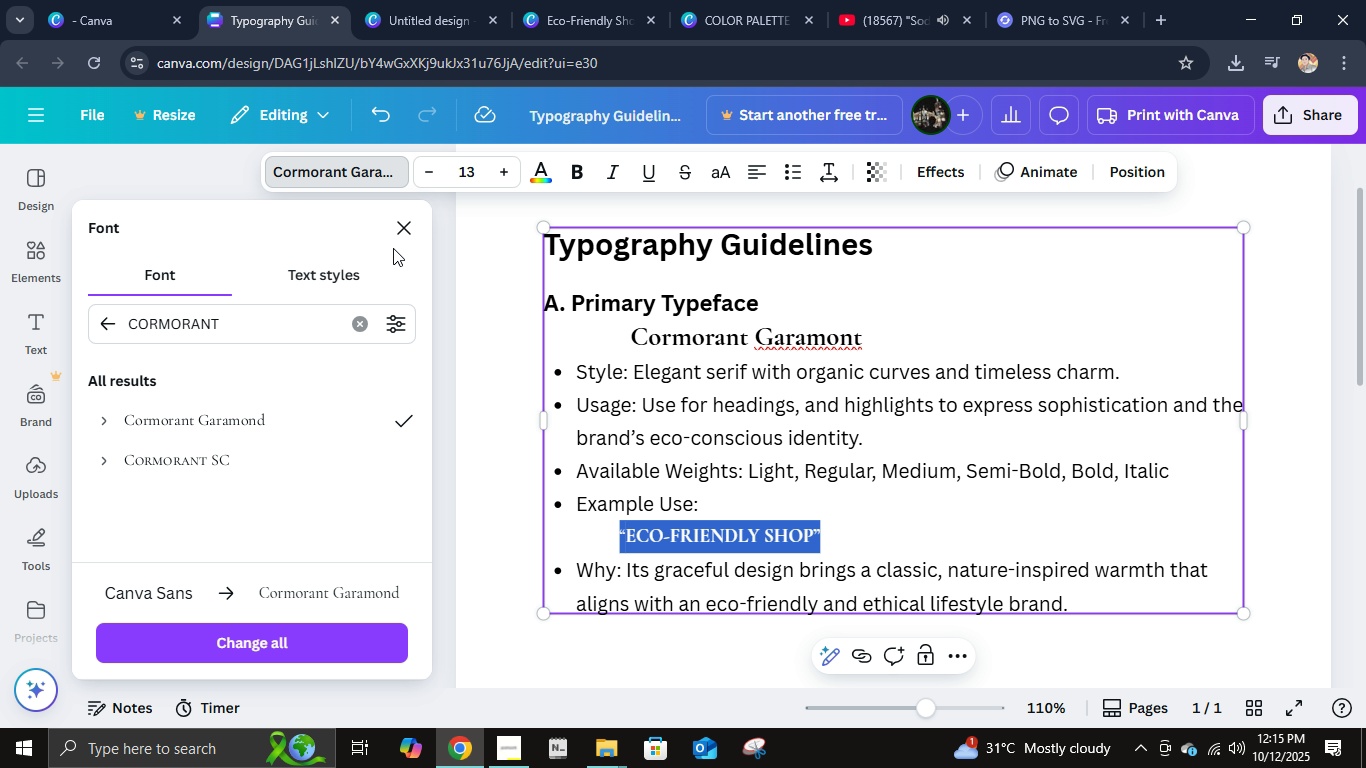 
left_click([396, 233])
 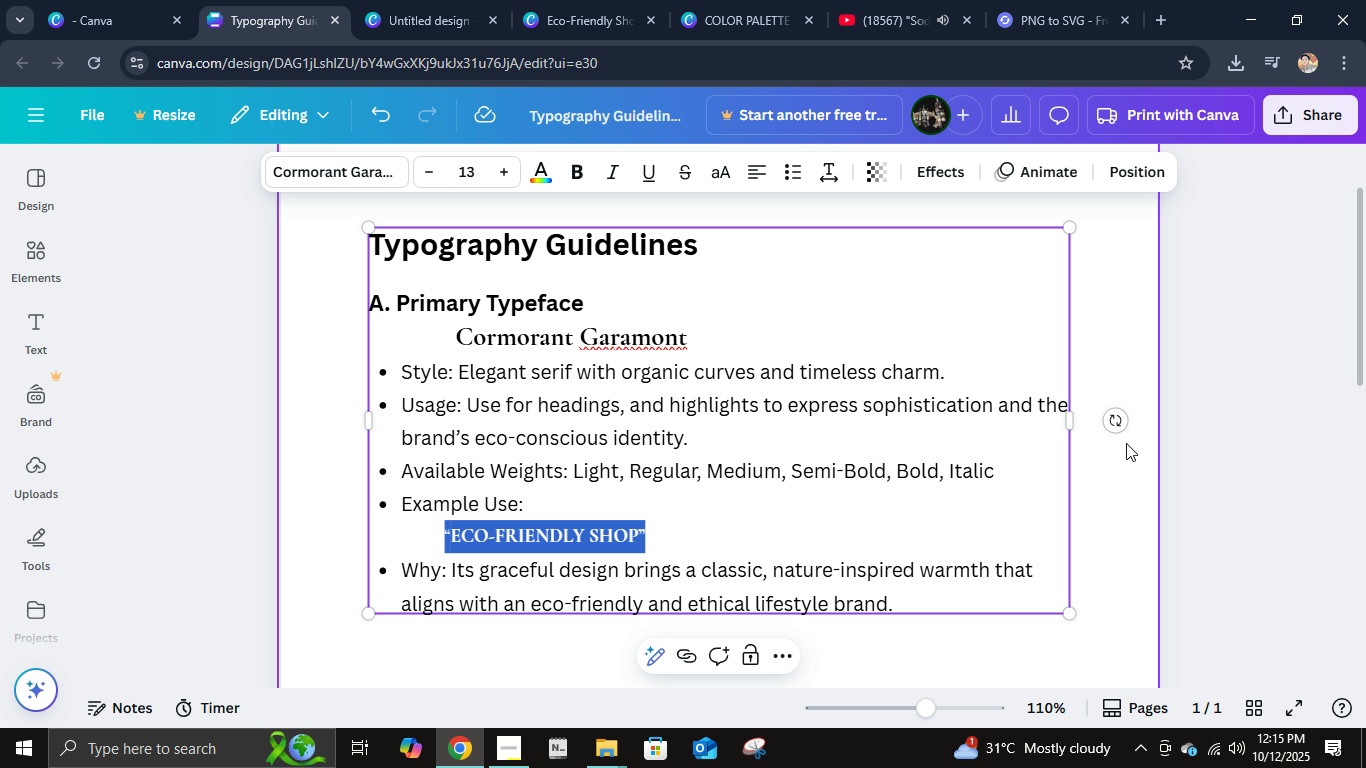 
left_click([1129, 443])
 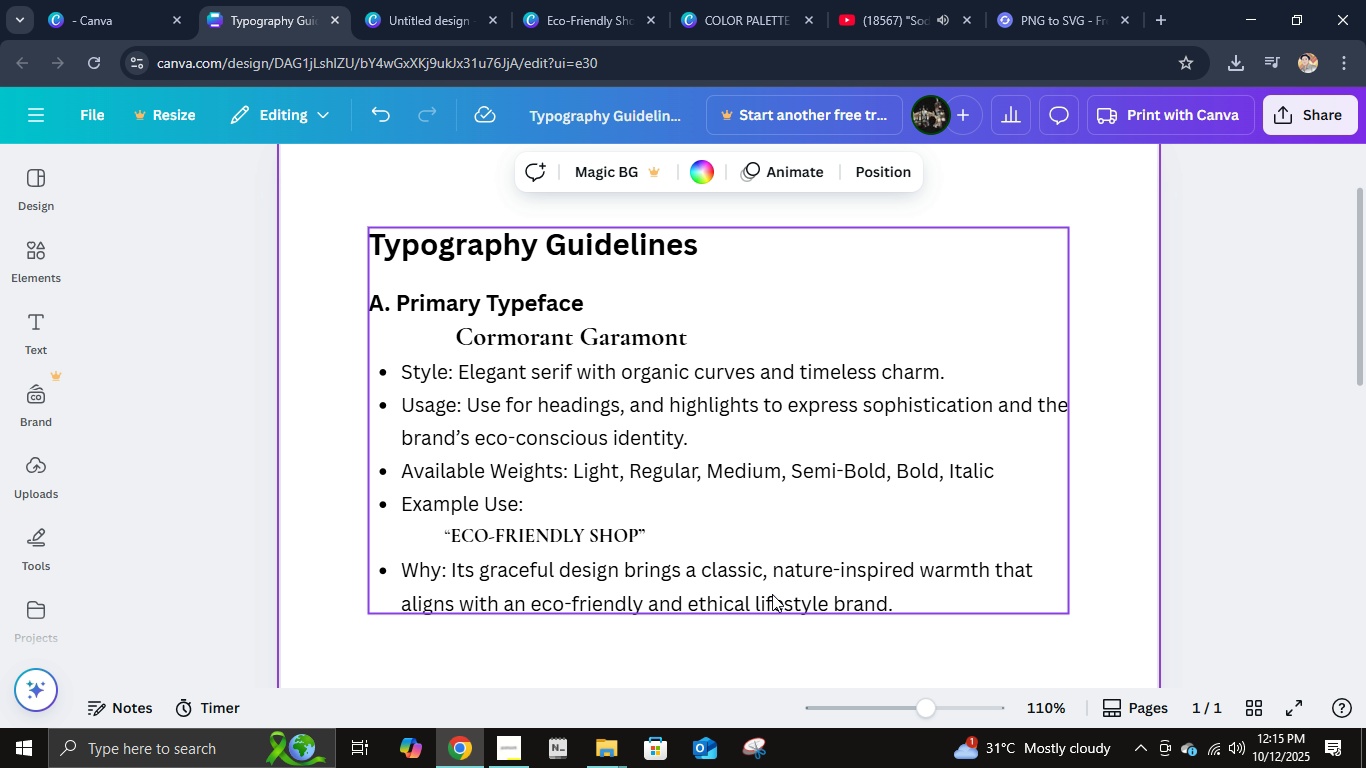 
scroll: coordinate [773, 583], scroll_direction: down, amount: 2.0
 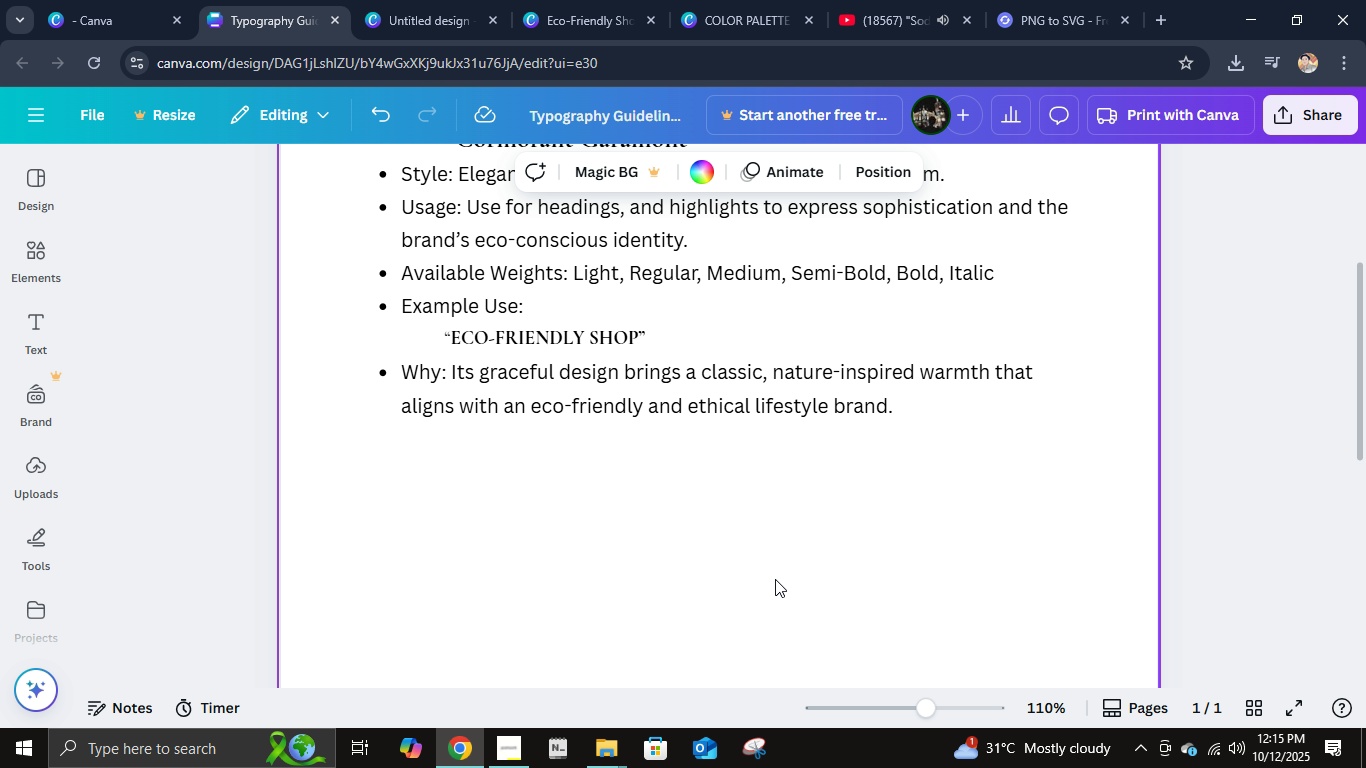 
scroll: coordinate [775, 579], scroll_direction: up, amount: 2.0
 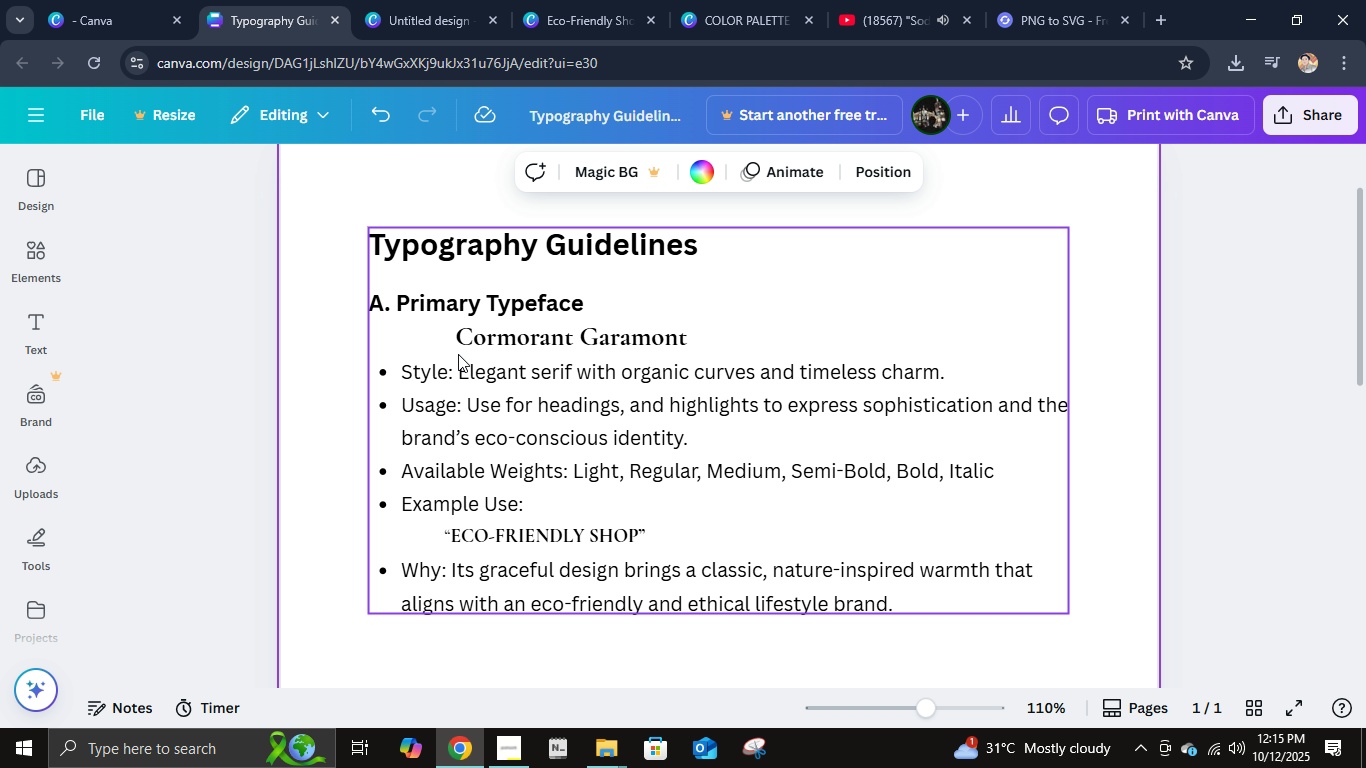 
left_click([447, 345])
 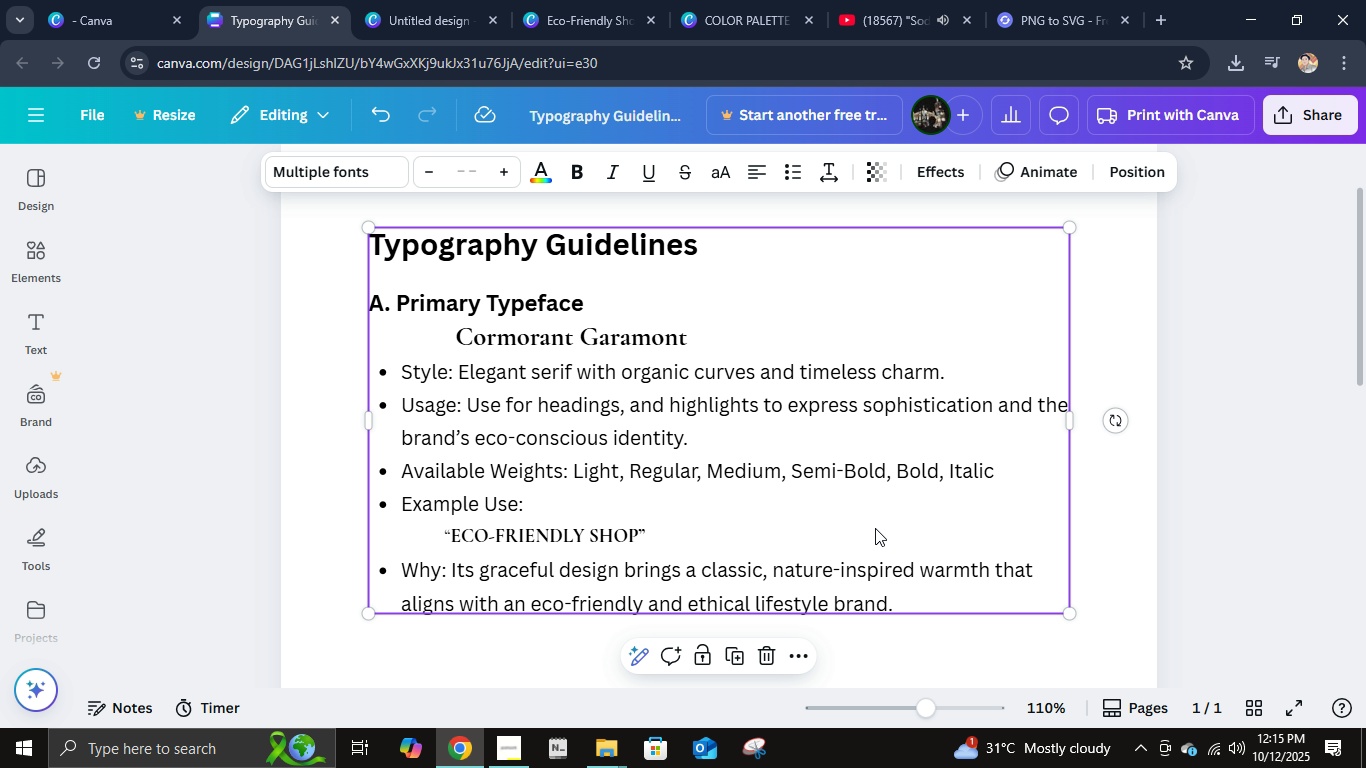 
scroll: coordinate [875, 528], scroll_direction: none, amount: 0.0
 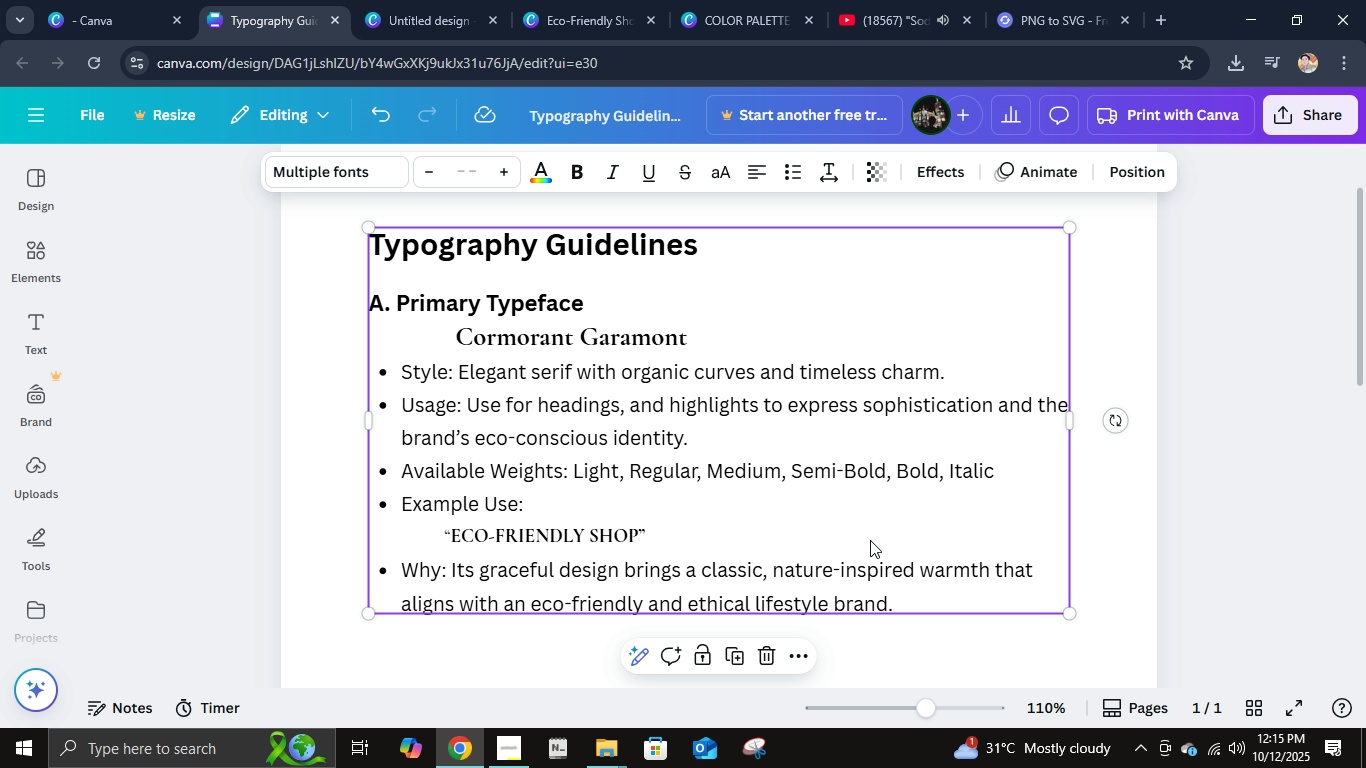 
wait(7.5)
 